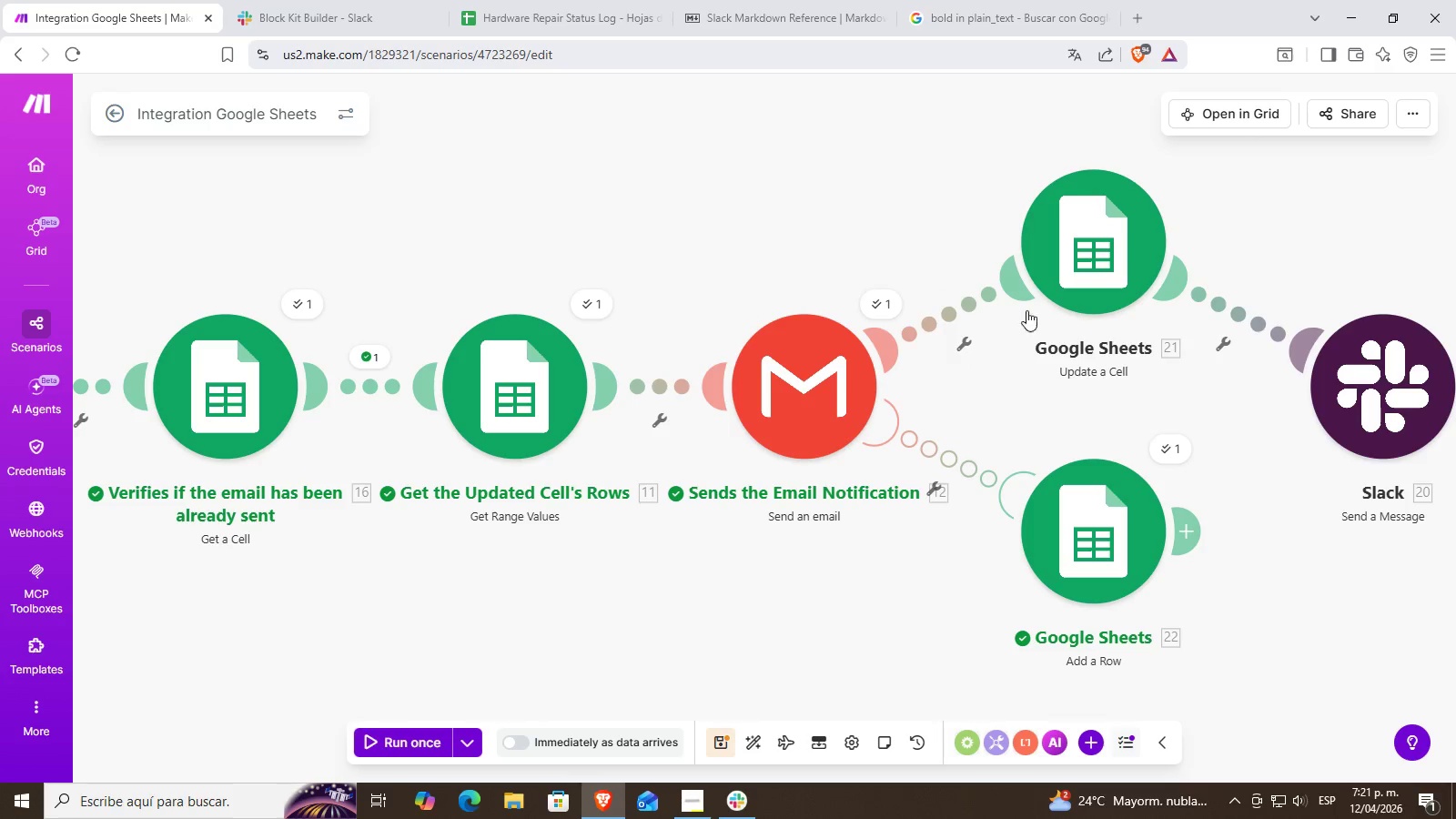 
left_click_drag(start_coordinate=[1239, 603], to_coordinate=[865, 528])
 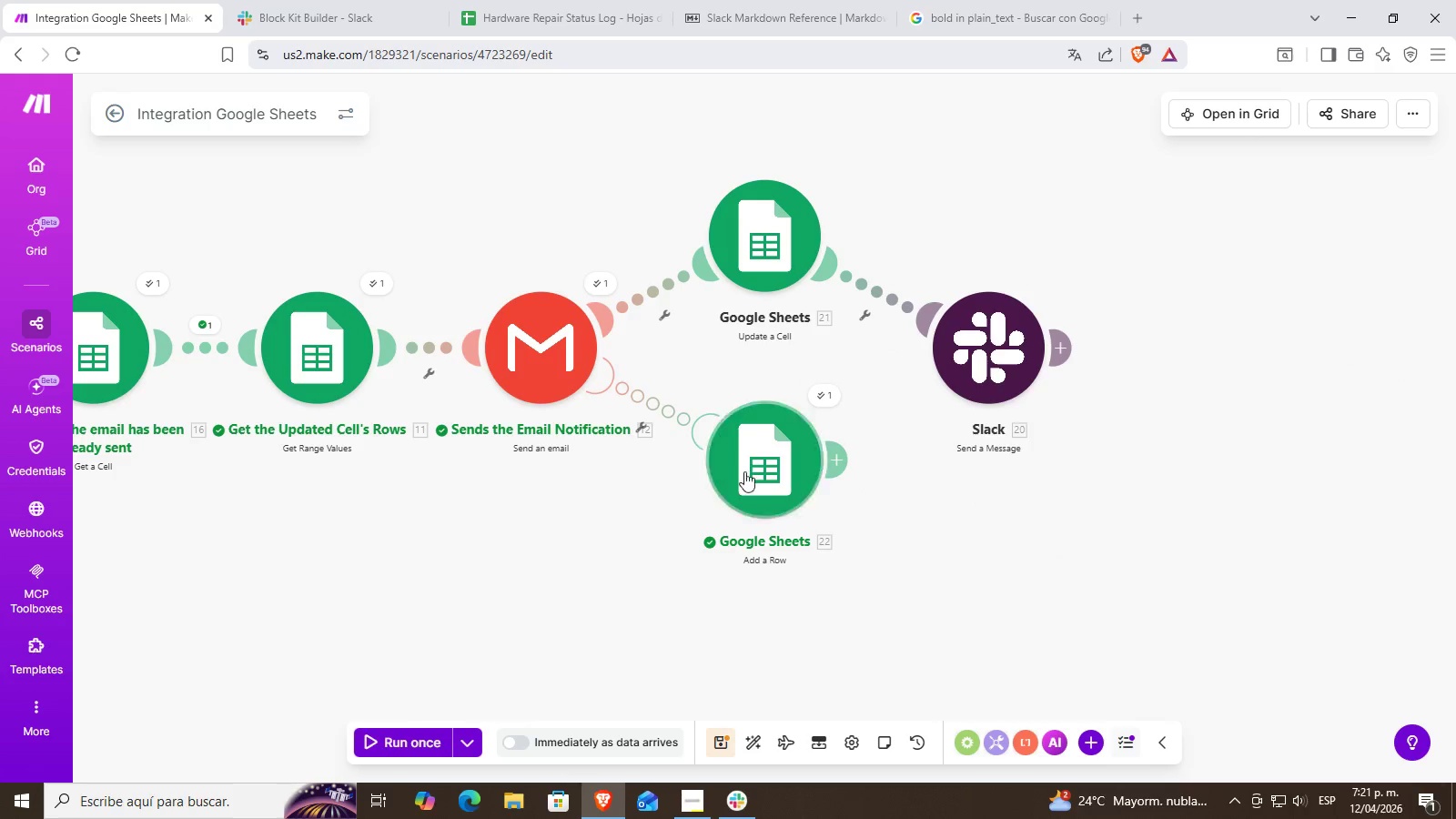 
scroll: coordinate [1289, 556], scroll_direction: down, amount: 2.0
 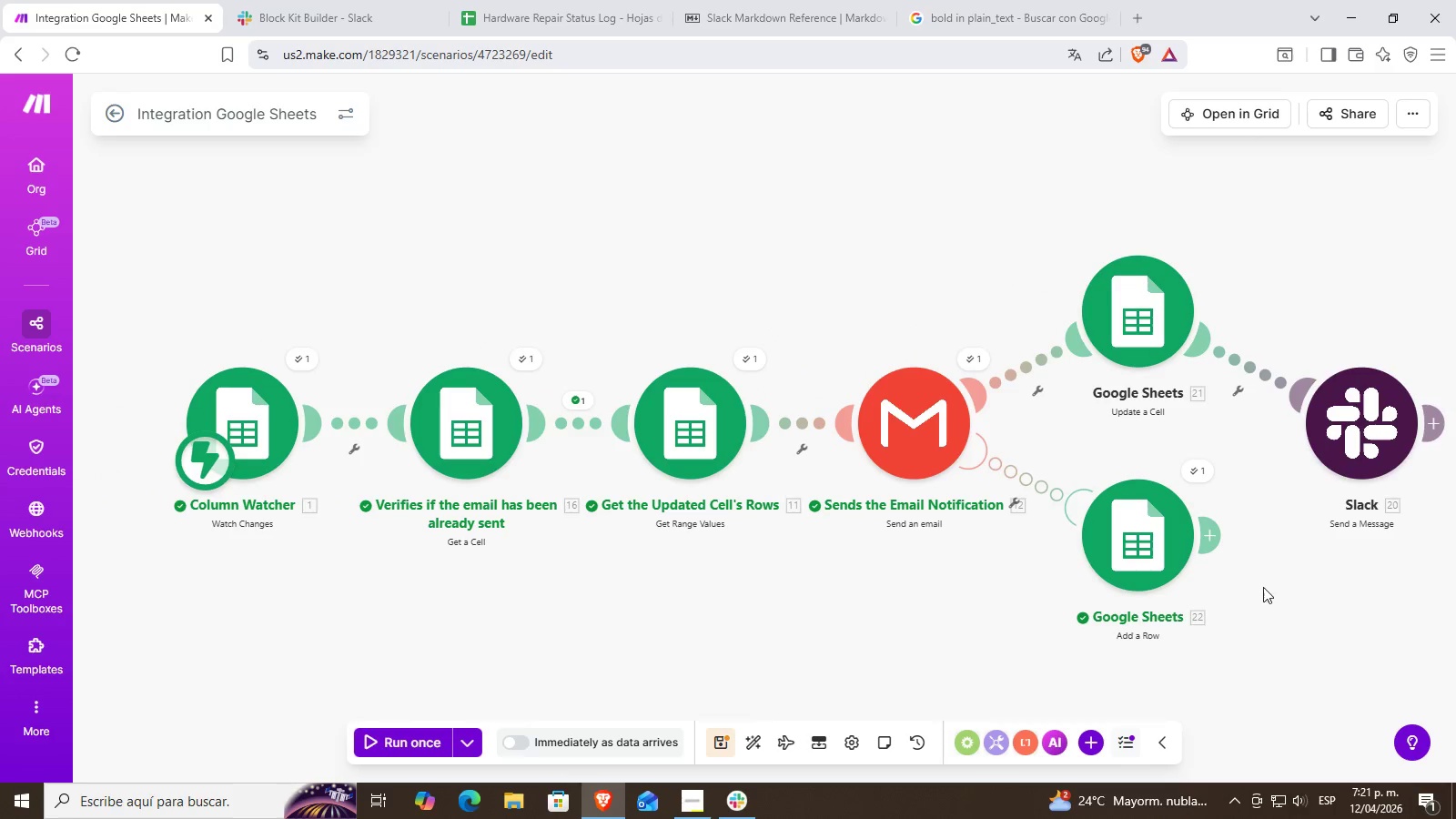 
right_click([751, 469])
 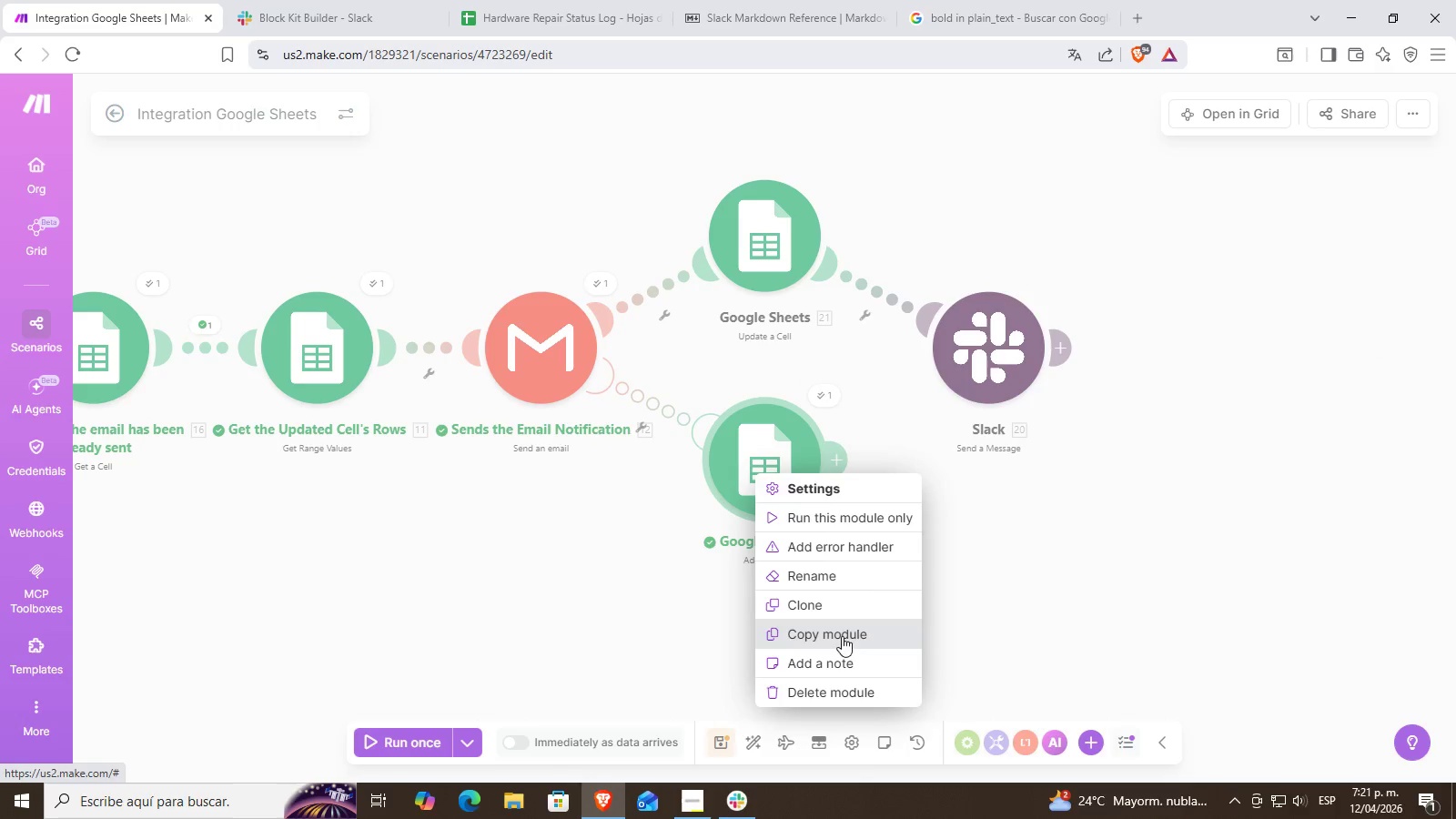 
left_click([833, 573])
 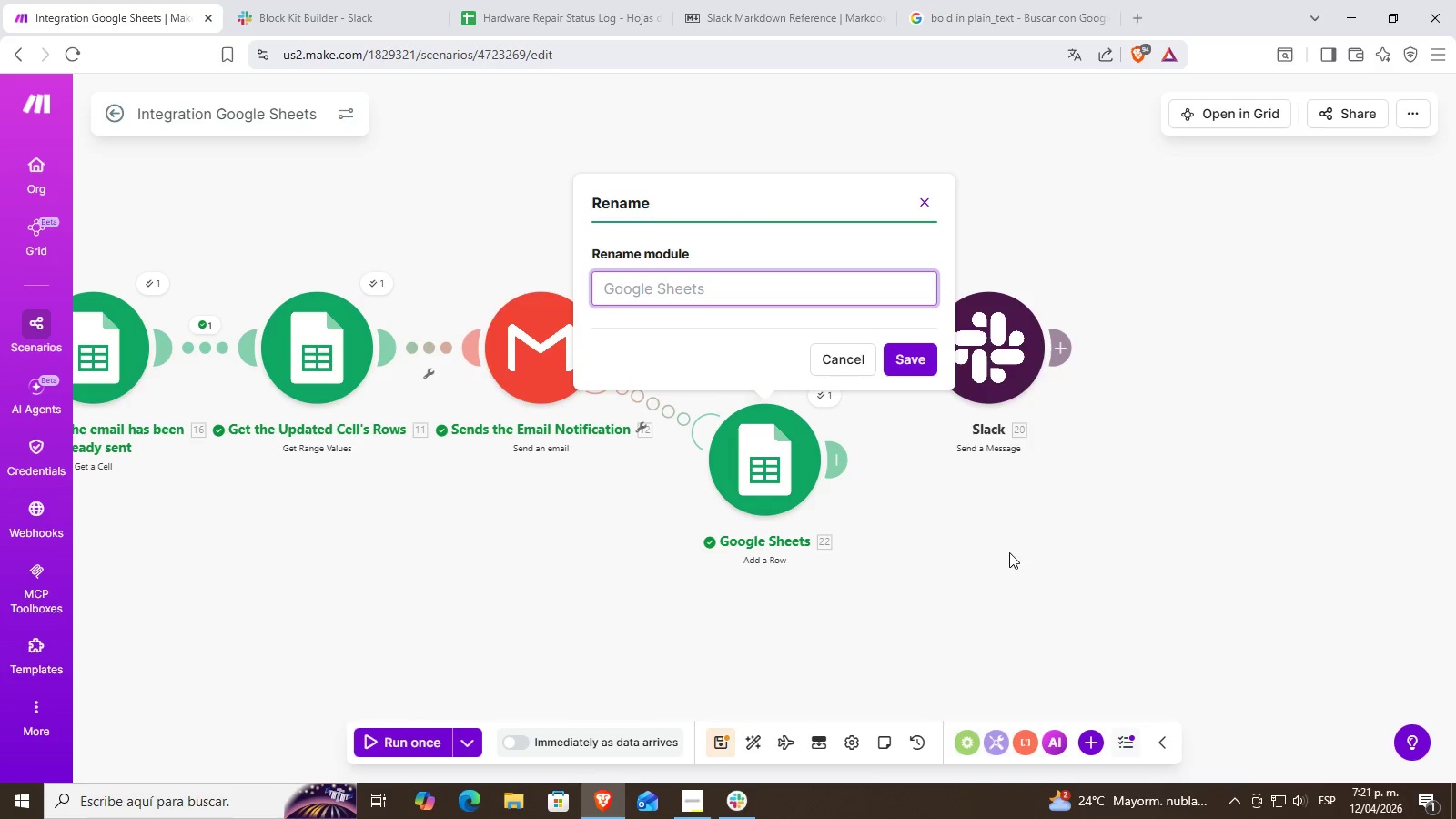 
type(Collects the Error DAta)
key(Backspace)
key(Backspace)
type(TA)
key(Backspace)
key(Backspace)
key(Backspace)
type(ata)
 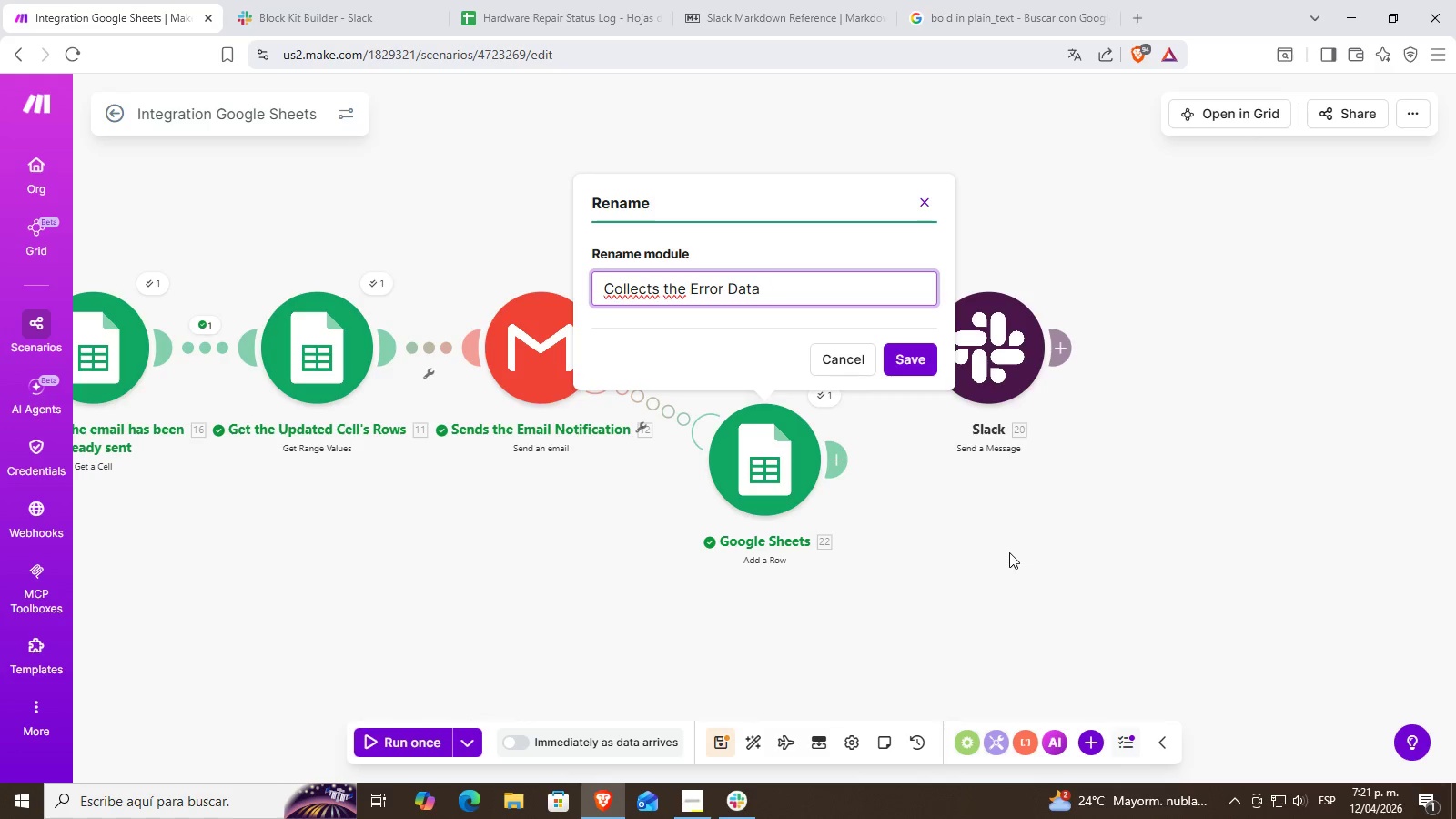 
left_click([905, 363])
 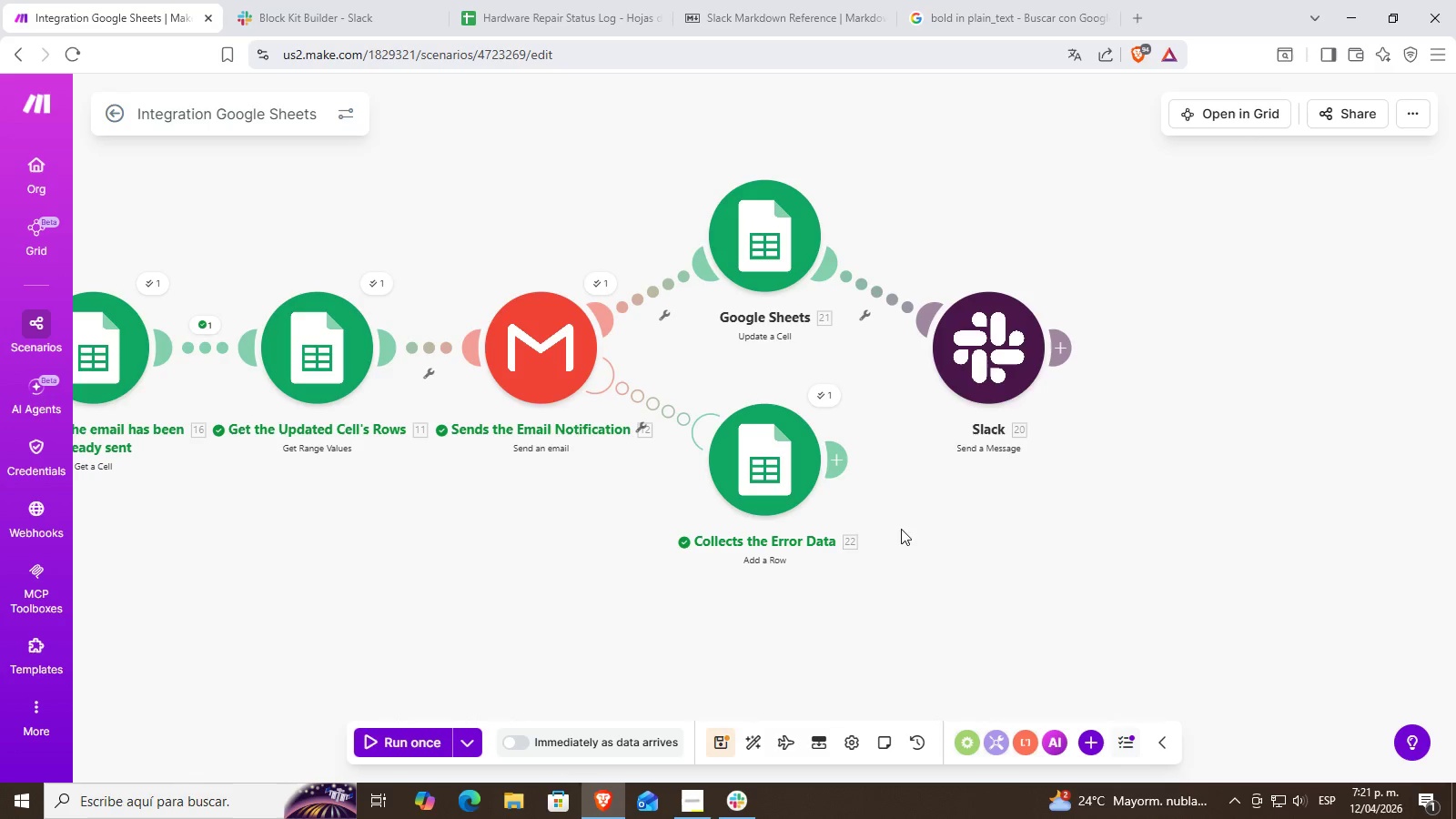 
left_click_drag(start_coordinate=[915, 515], to_coordinate=[899, 562])
 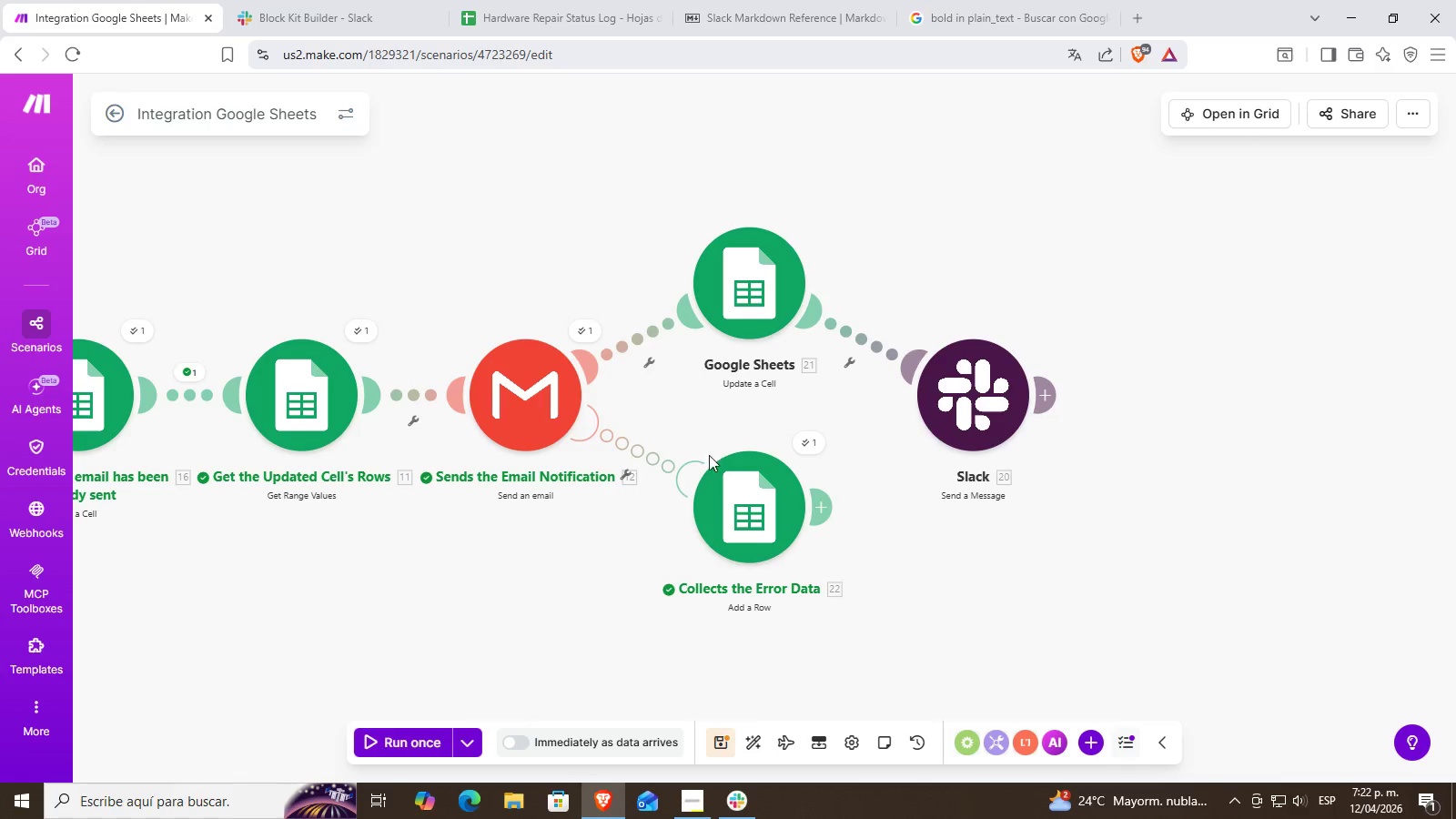 
right_click([751, 531])
 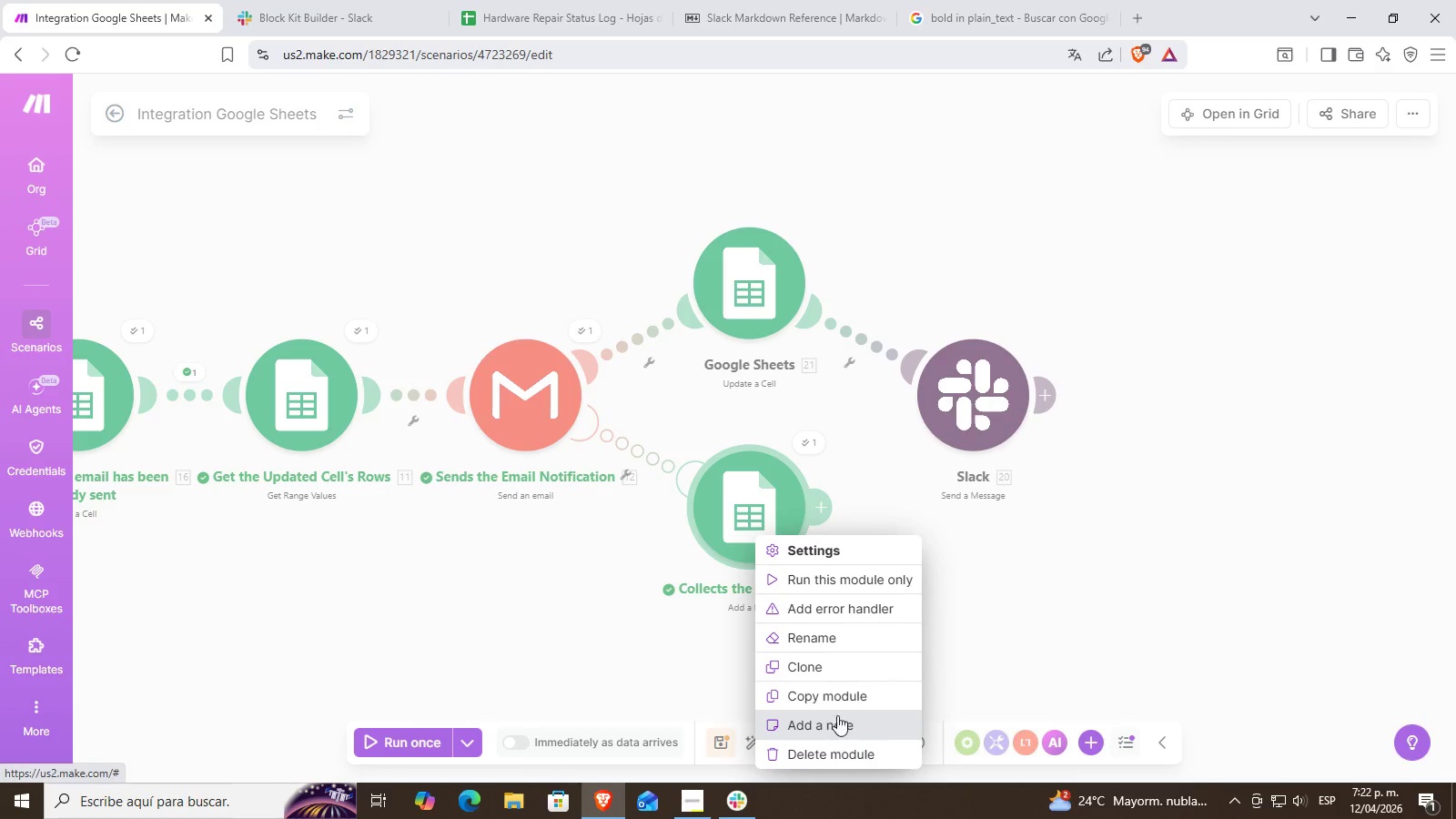 
double_click([1122, 596])
 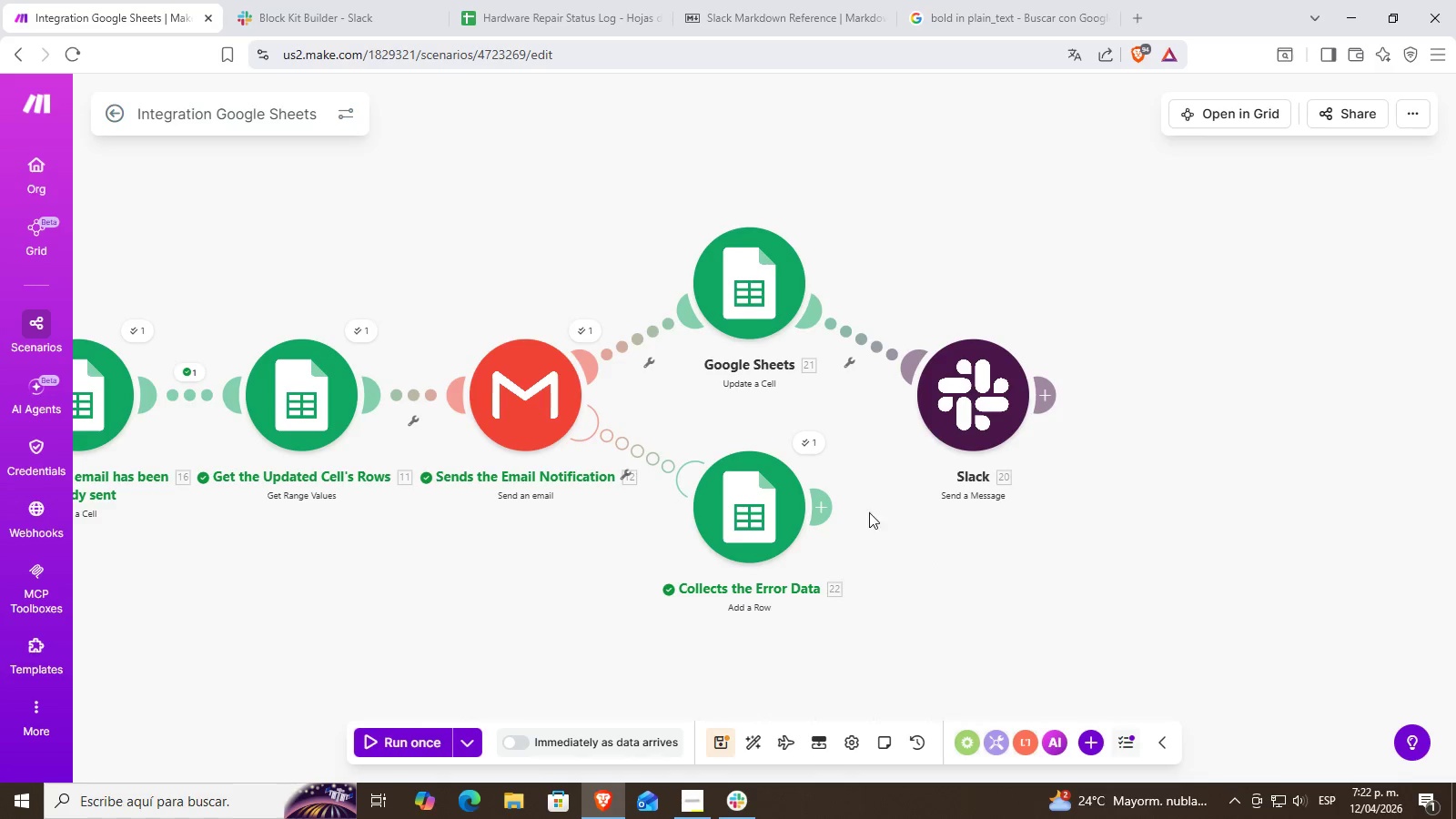 
left_click_drag(start_coordinate=[854, 513], to_coordinate=[1220, 533])
 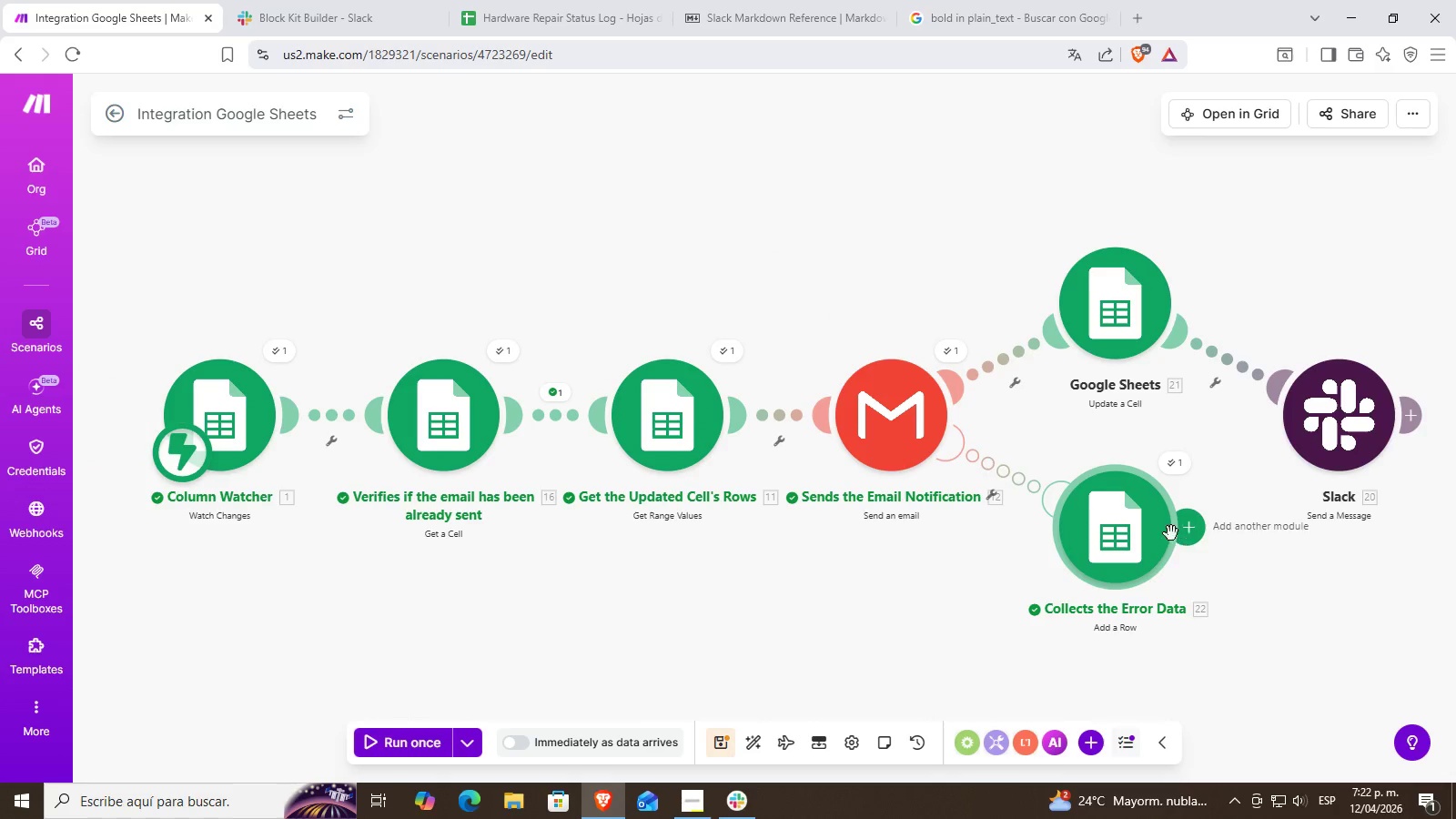 
double_click([1222, 533])
 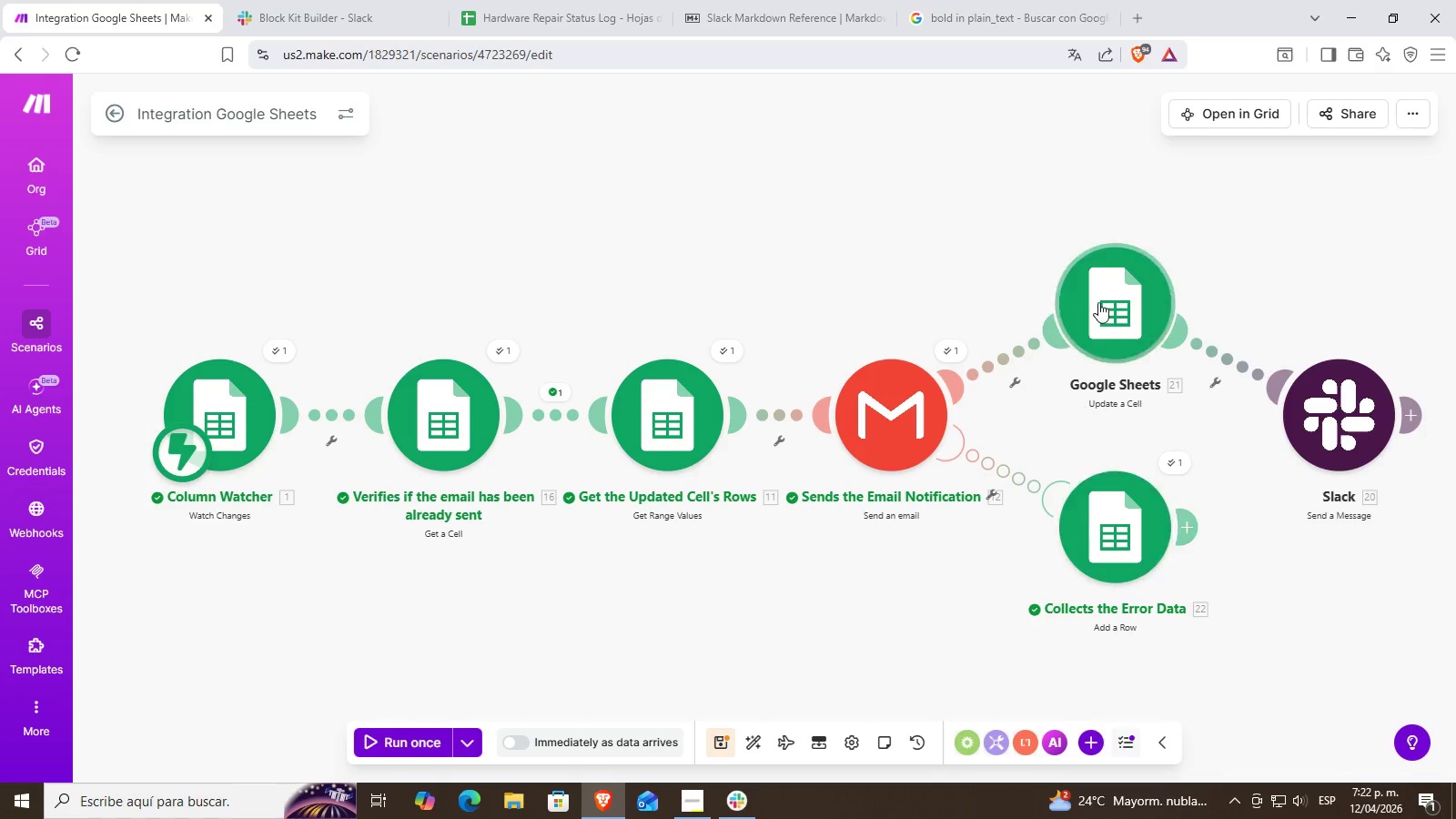 
right_click([1110, 288])
 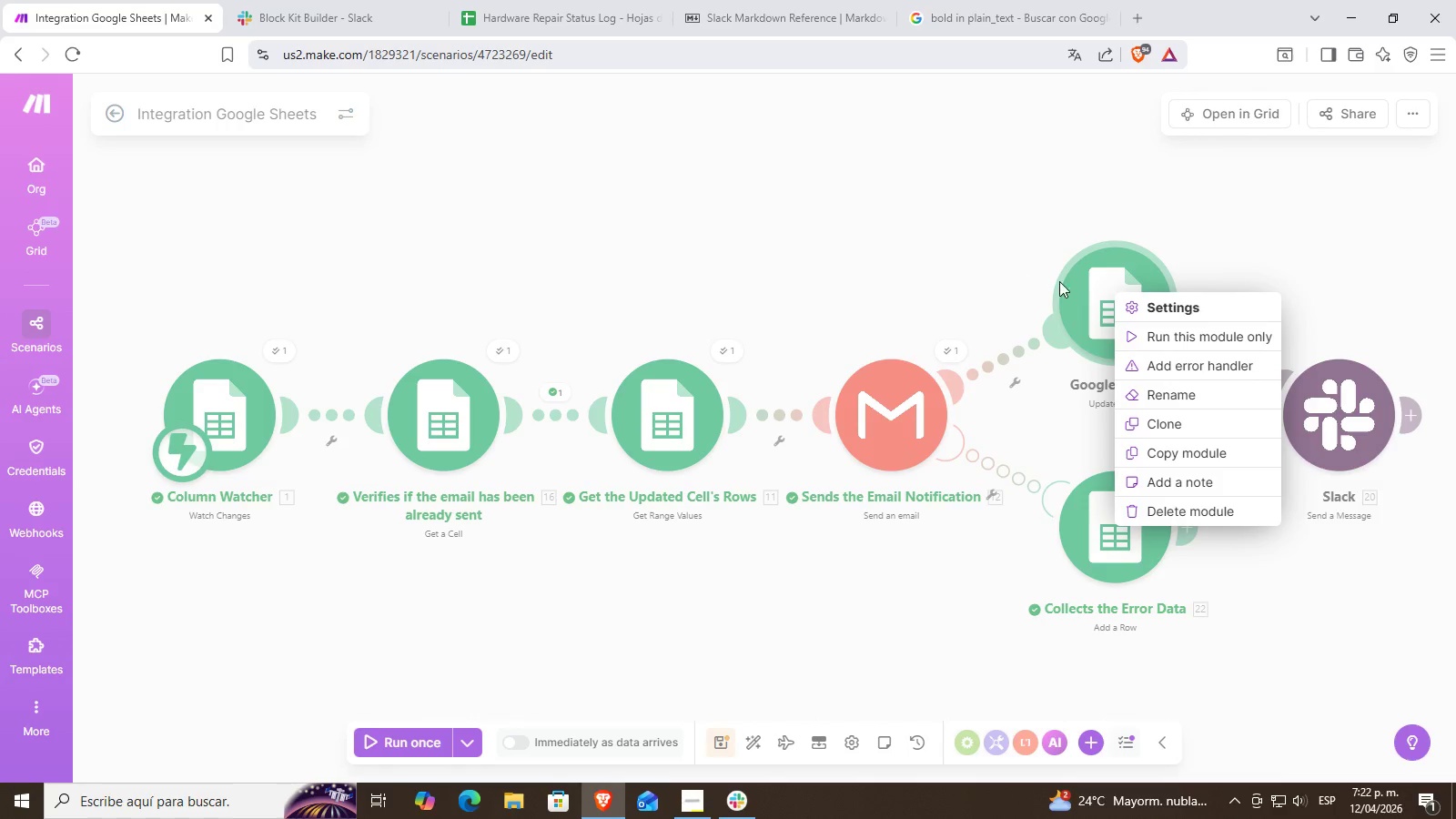 
double_click([1097, 331])
 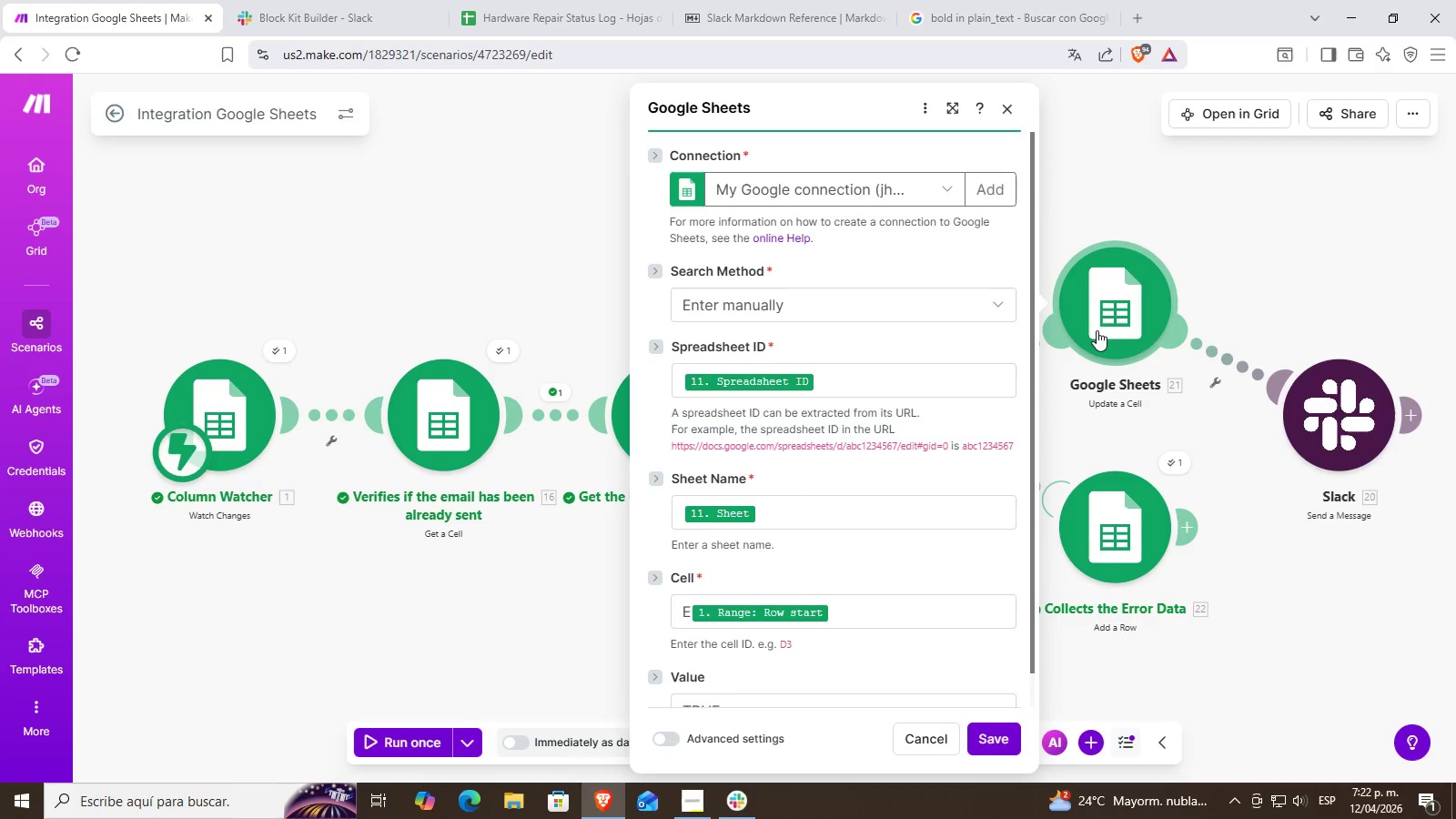 
right_click([1097, 330])
 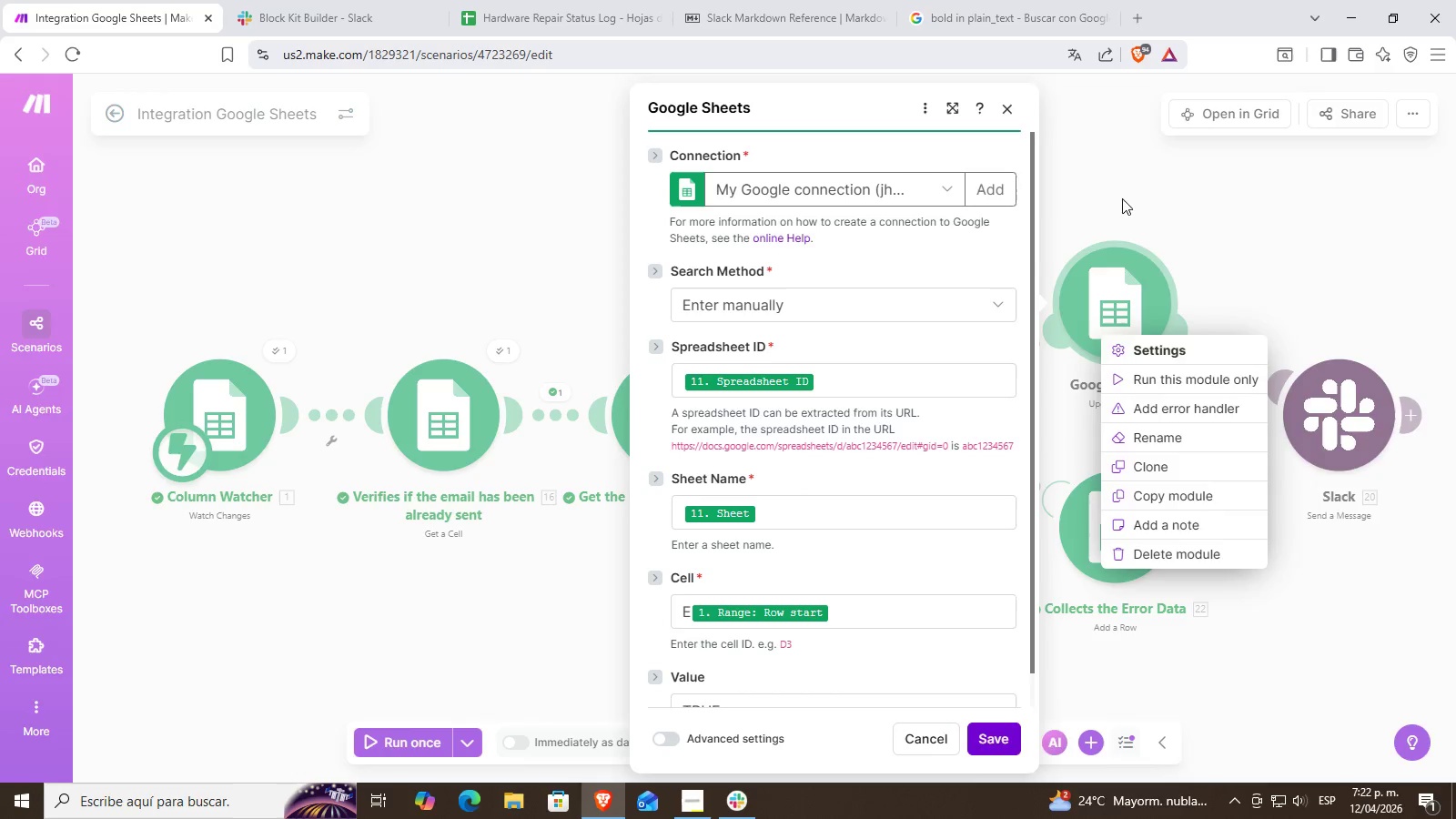 
left_click([1118, 159])
 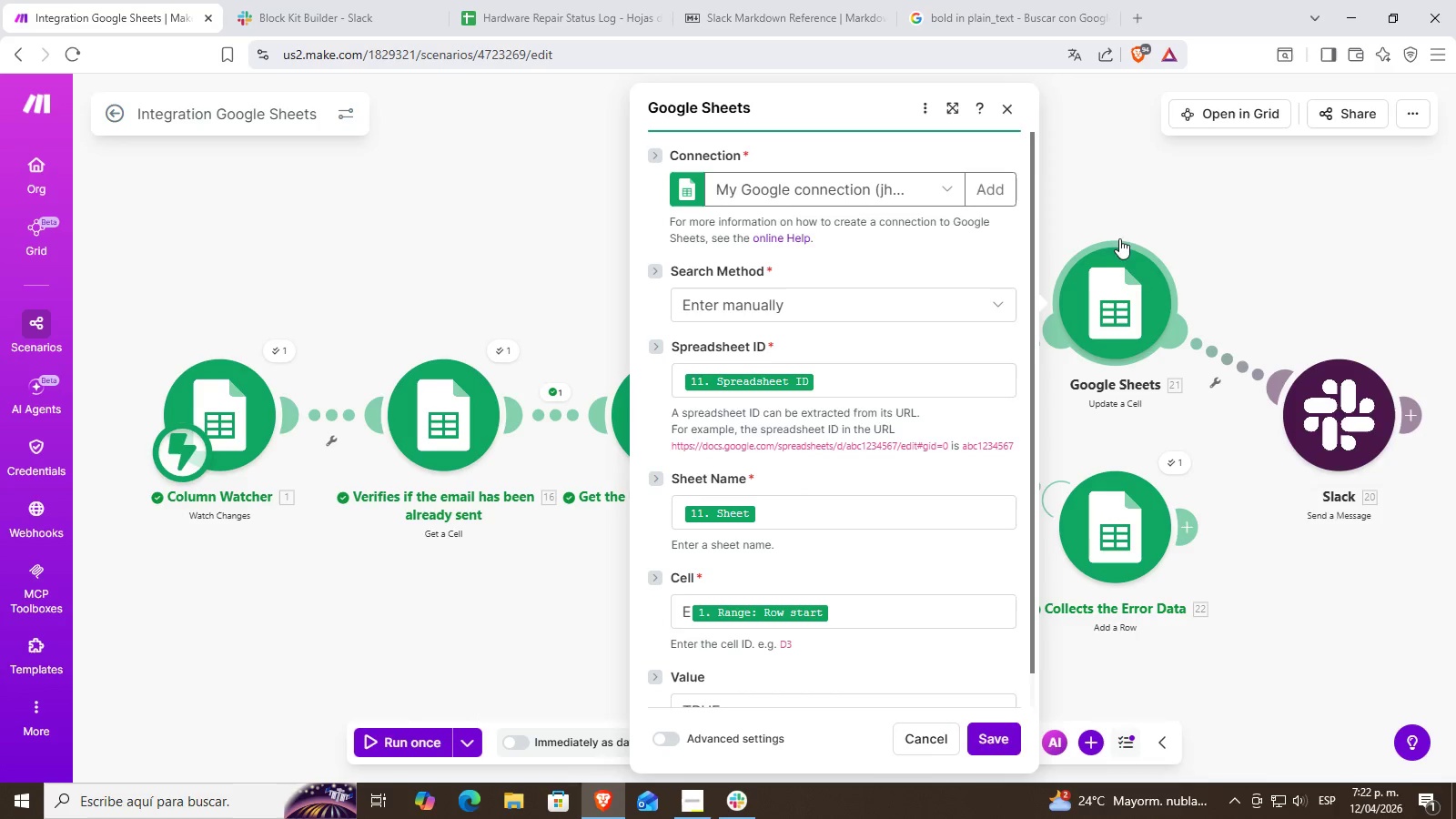 
left_click([1127, 177])
 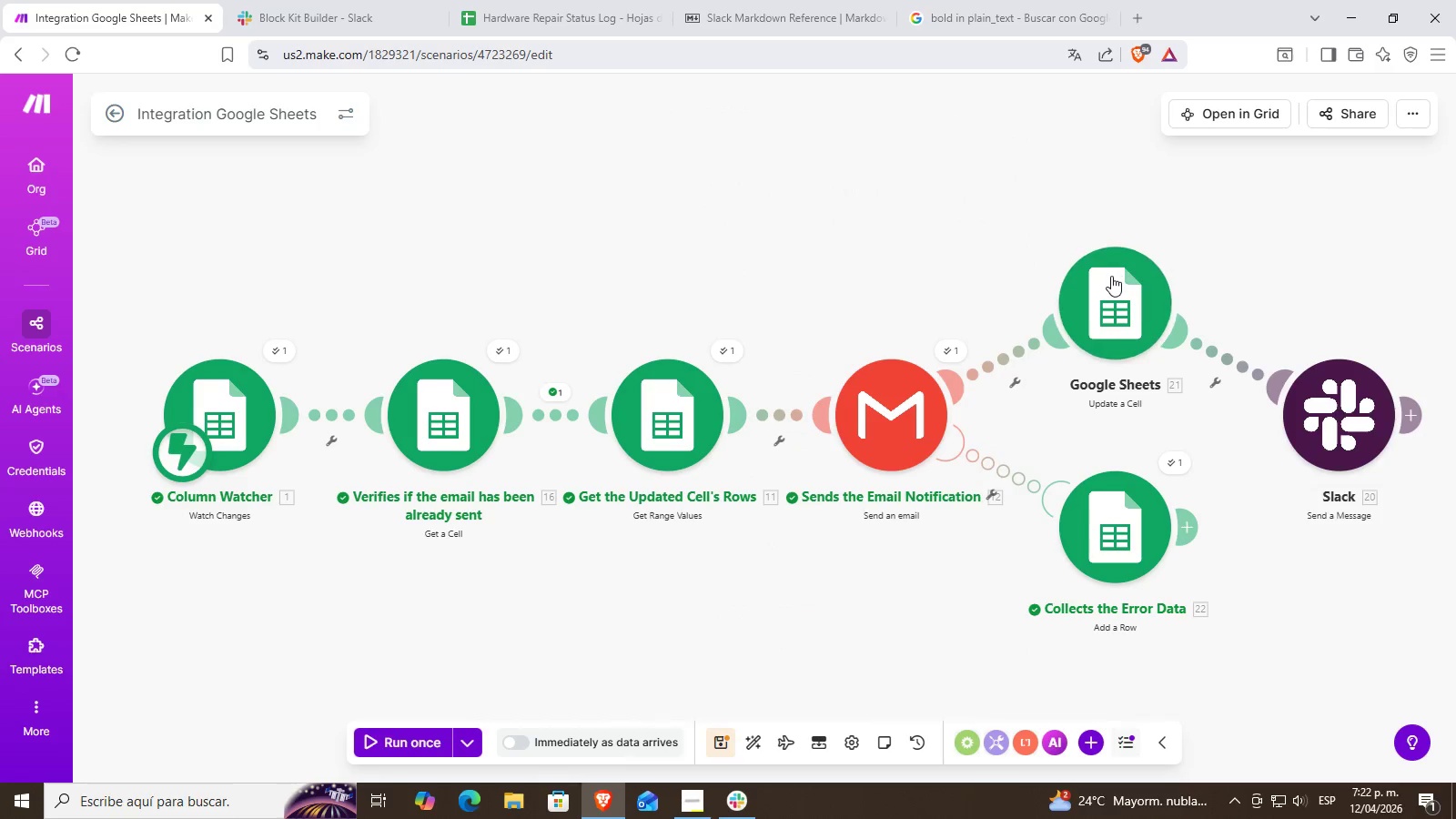 
right_click([1111, 276])
 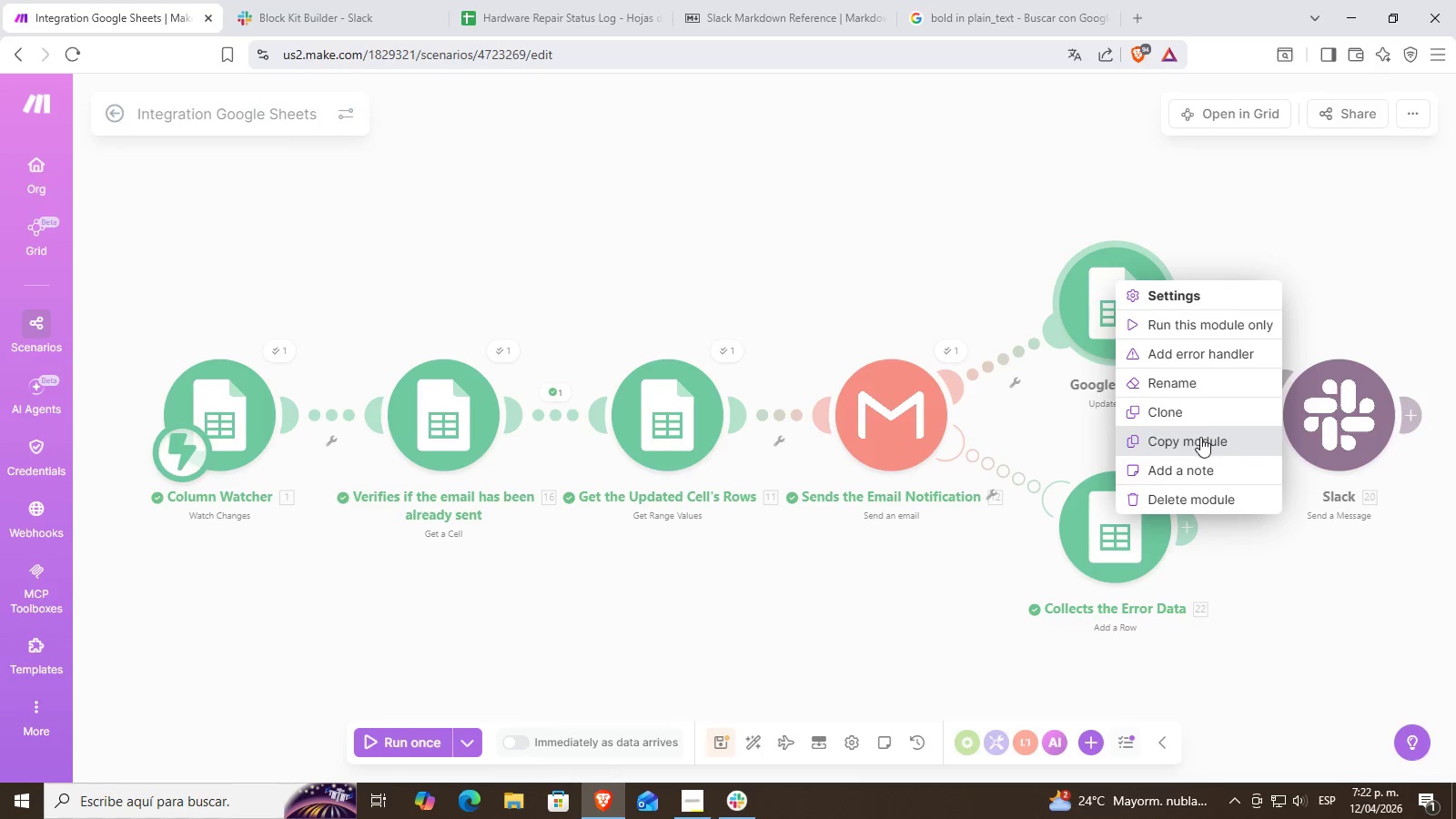 
left_click([1188, 388])
 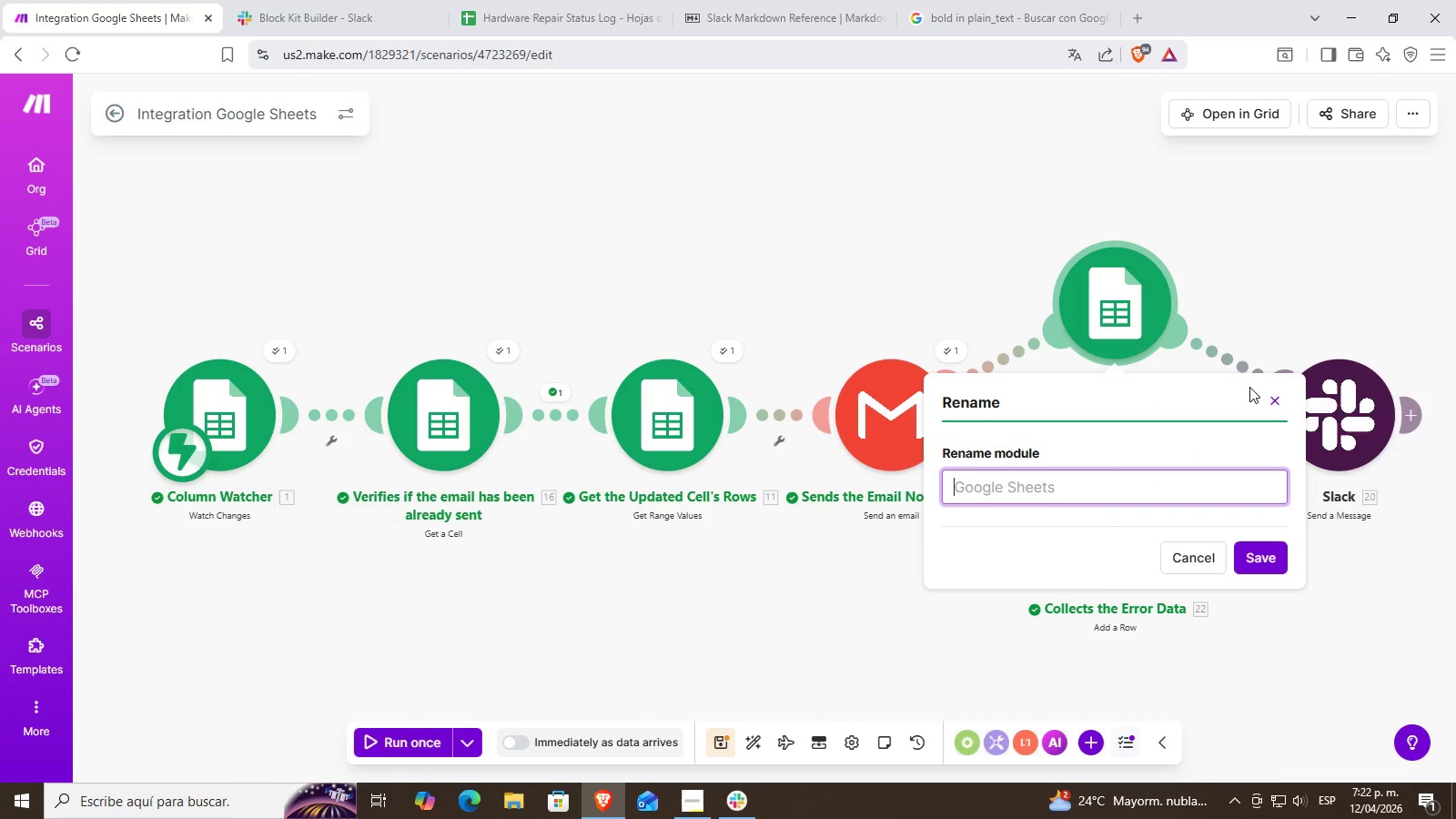 
type(Checks  The id)
key(Backspace)
key(Backspace)
type(ID  as )
key(Backspace)
 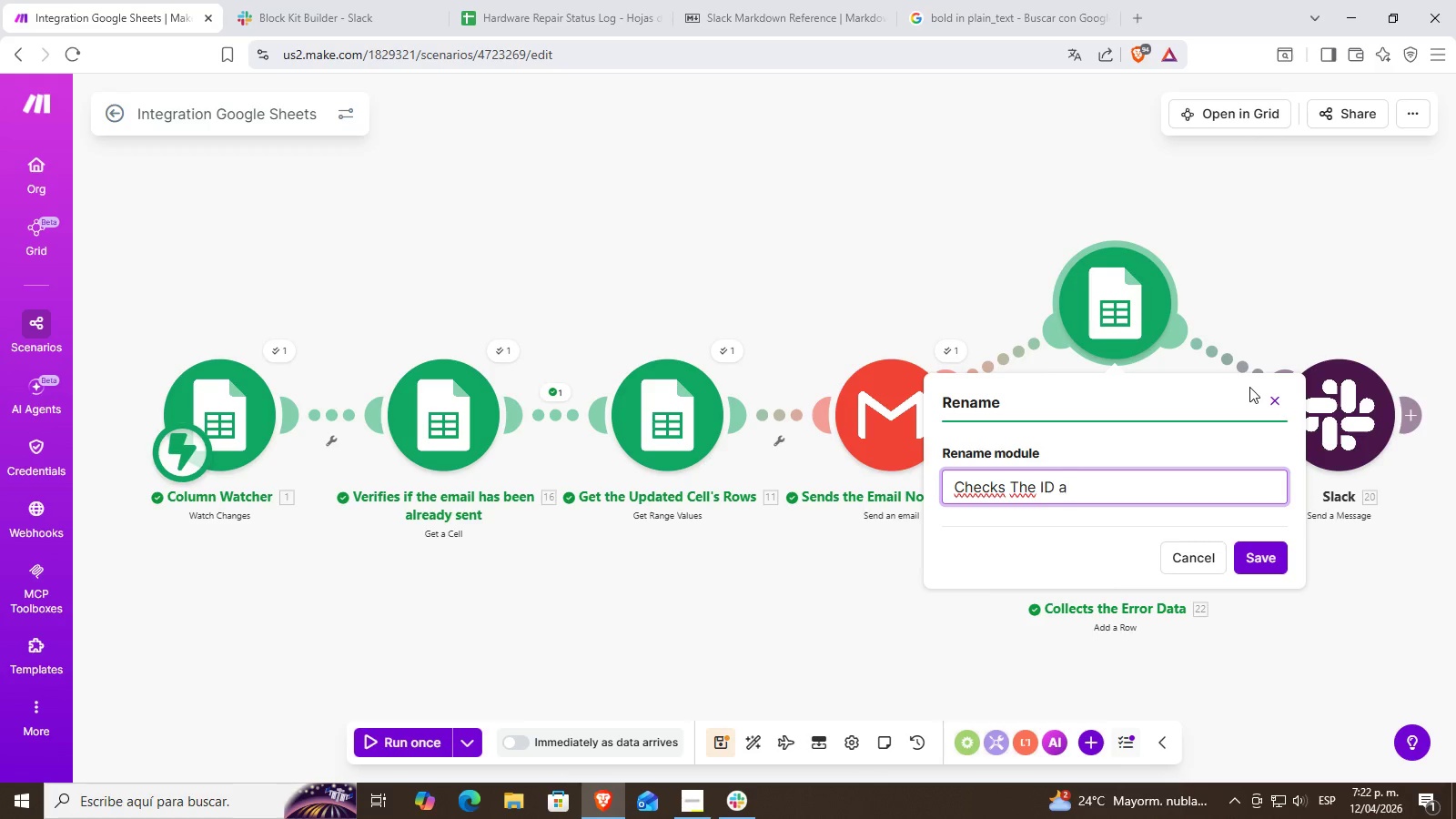 
 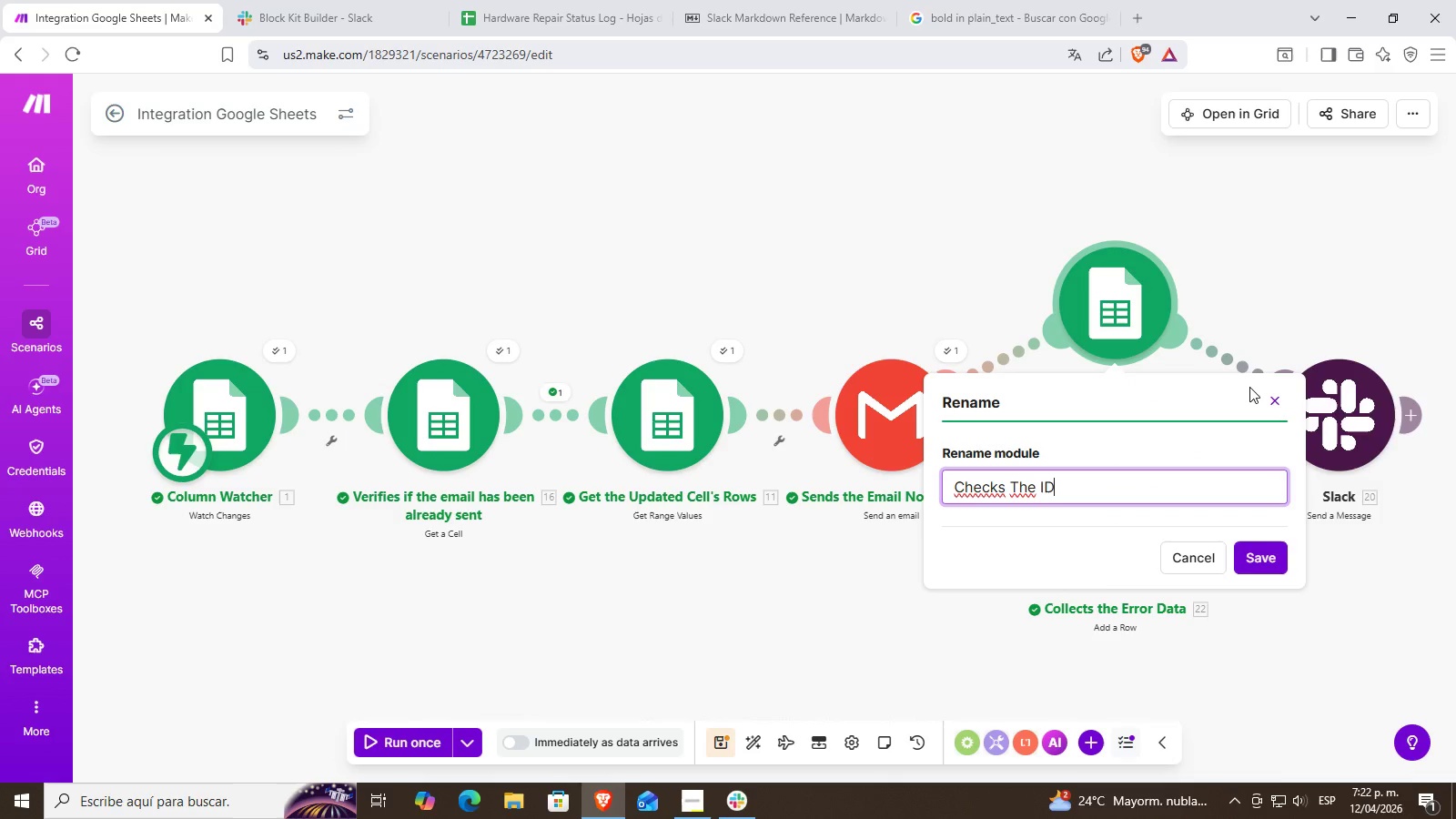 
hold_key(key=Backspace, duration=1.19)
 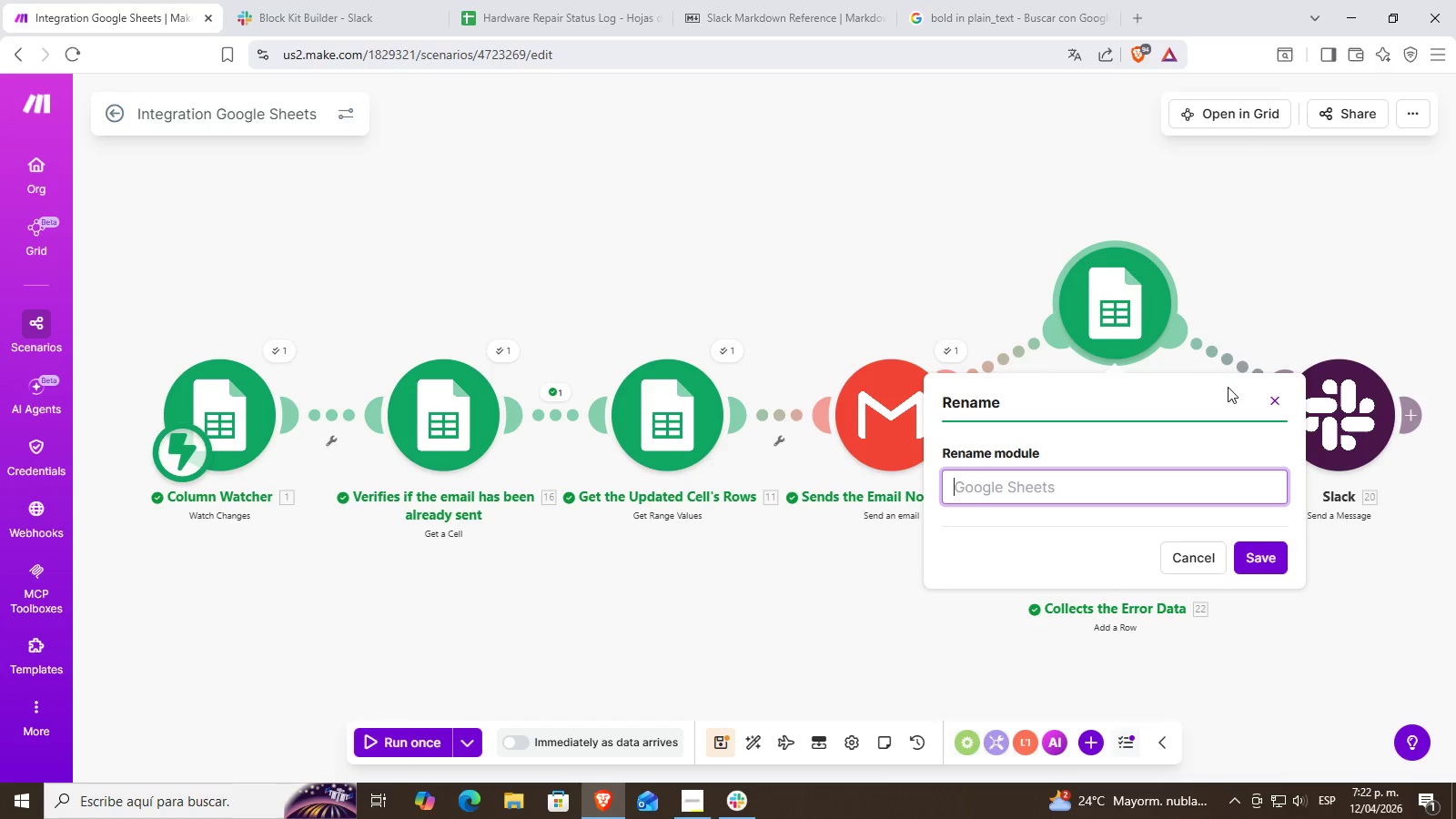 
scroll: coordinate [1113, 364], scroll_direction: down, amount: 1.0
 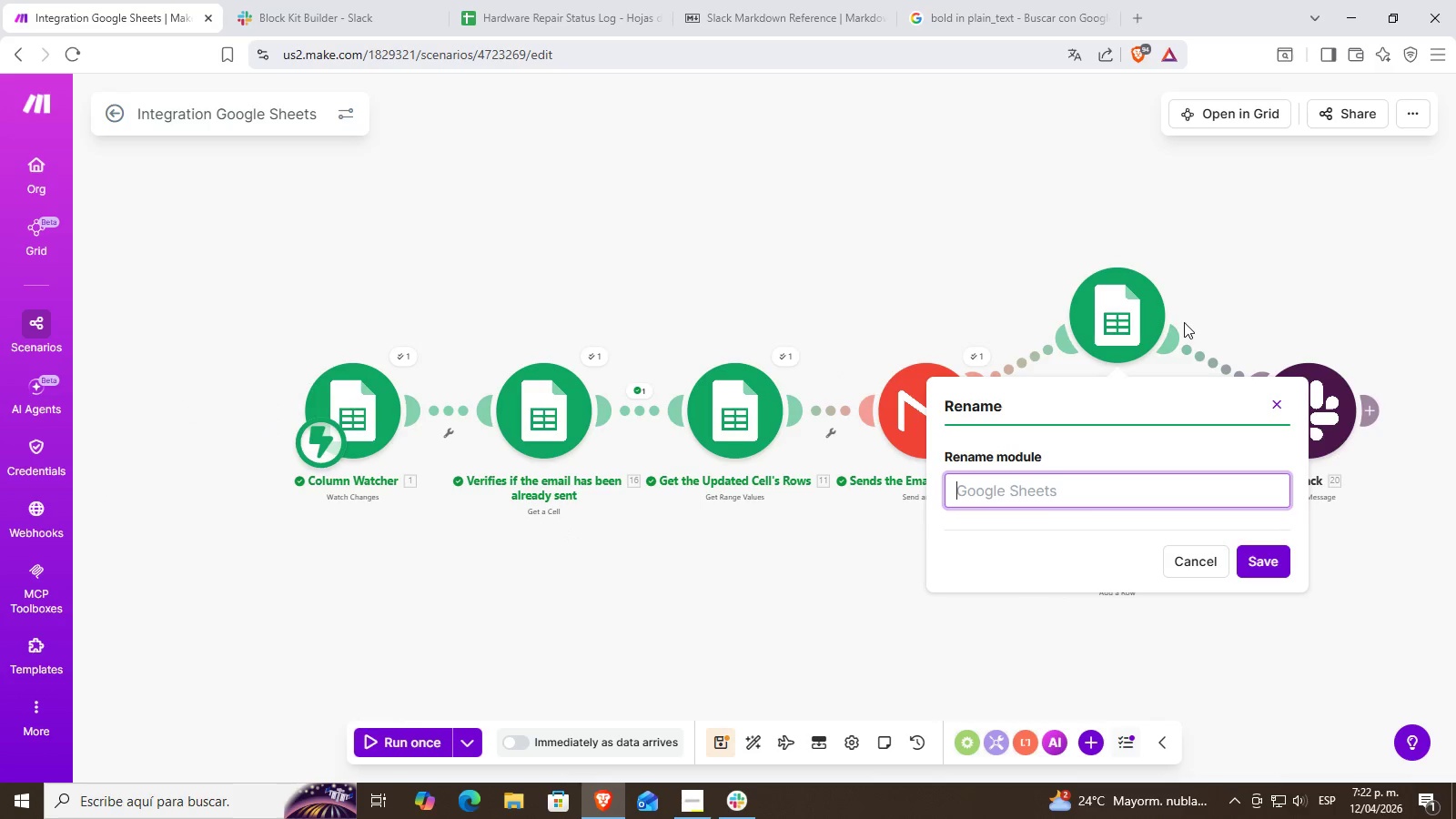 
scroll: coordinate [1164, 325], scroll_direction: up, amount: 1.0
 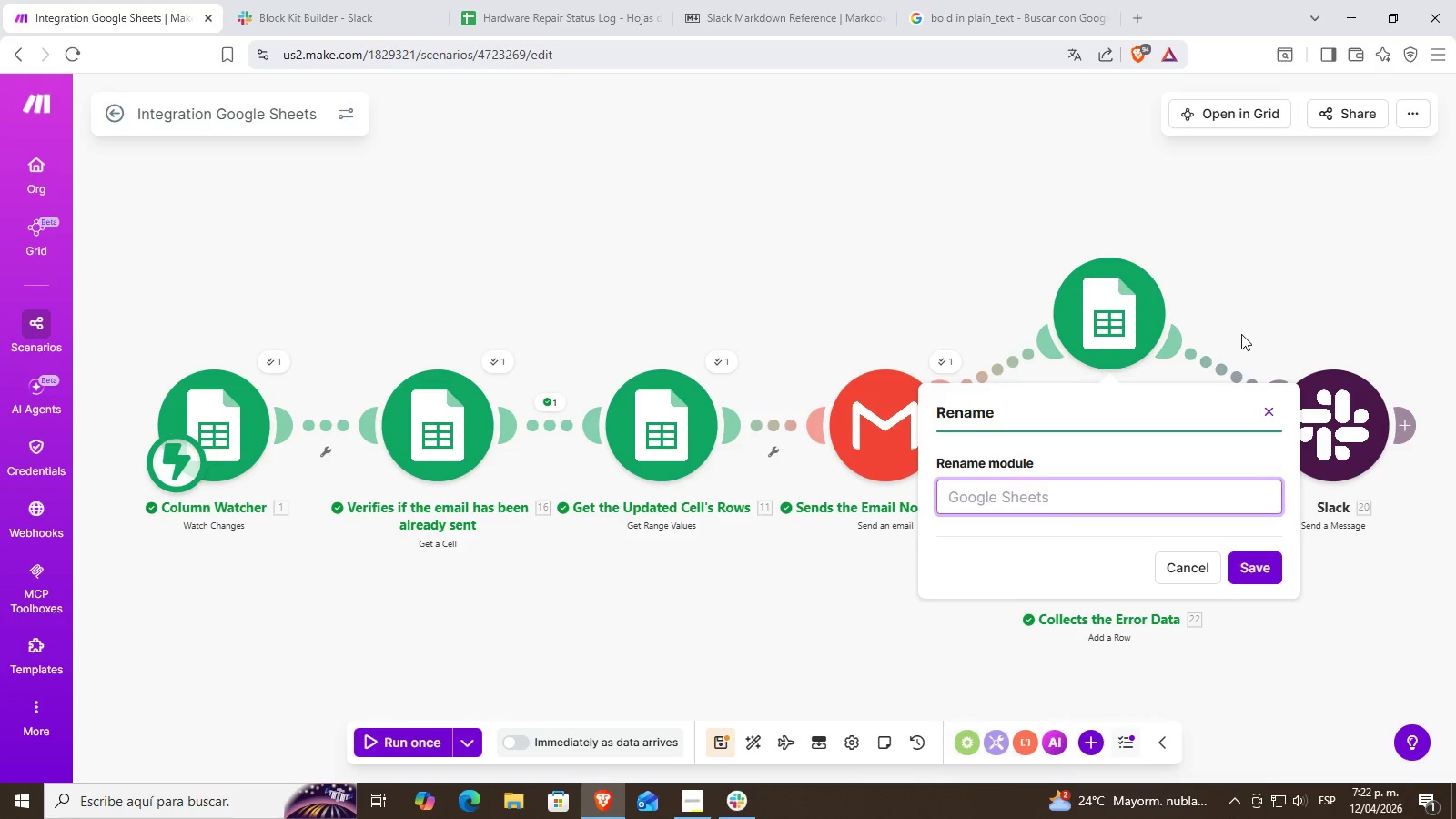 
wait(7.17)
 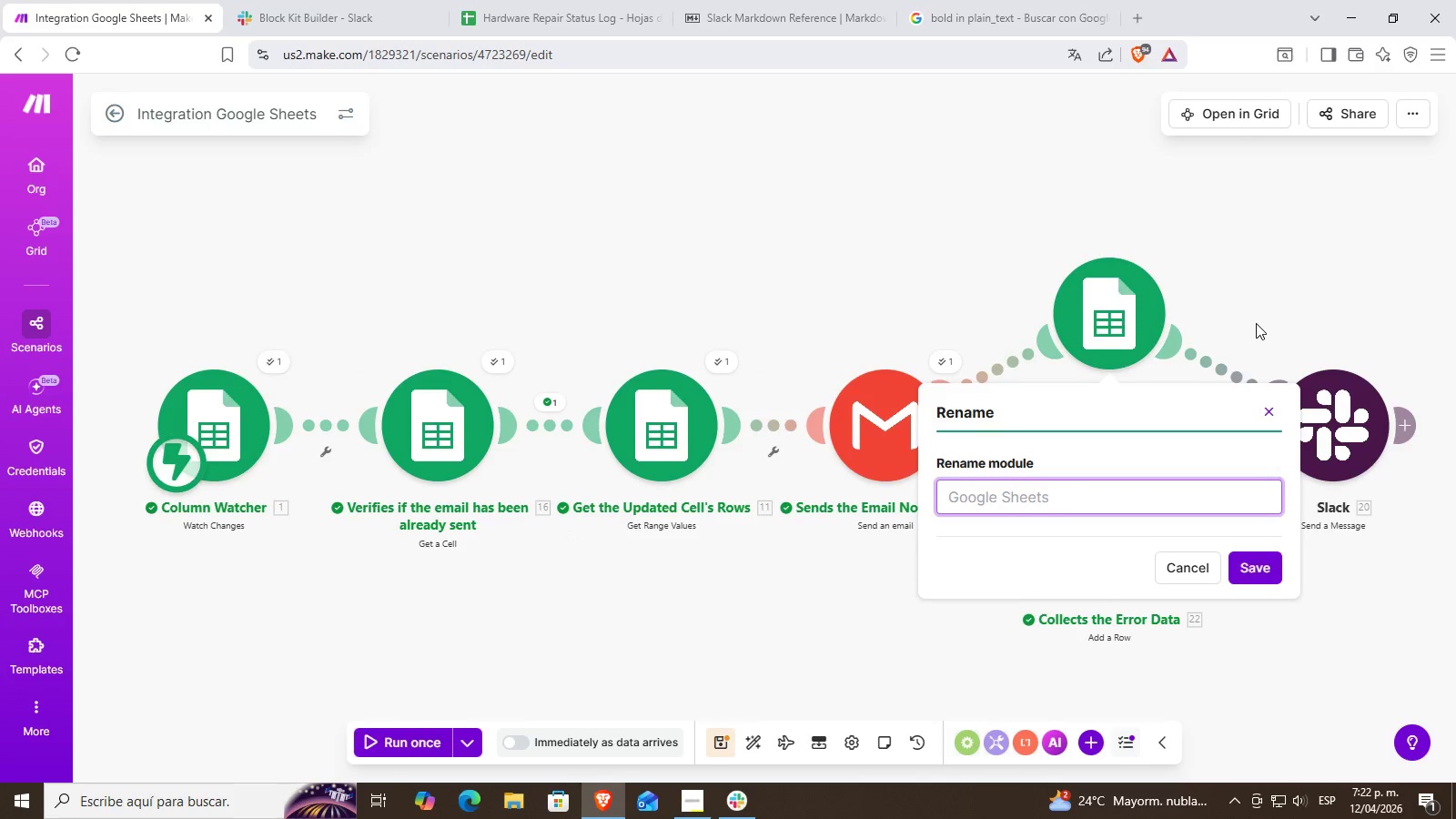 
type(Register the ID as a )
 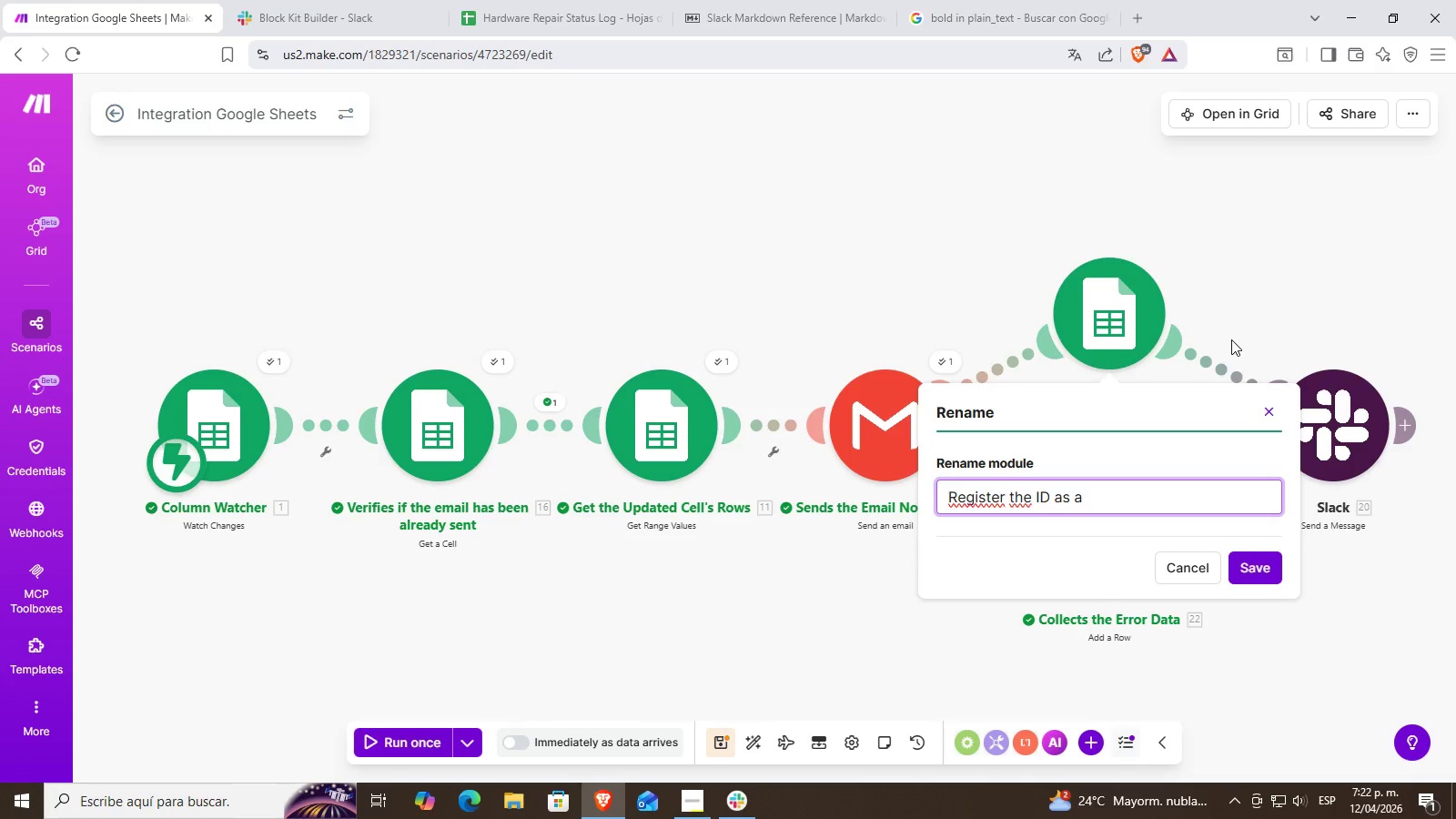 
wait(9.92)
 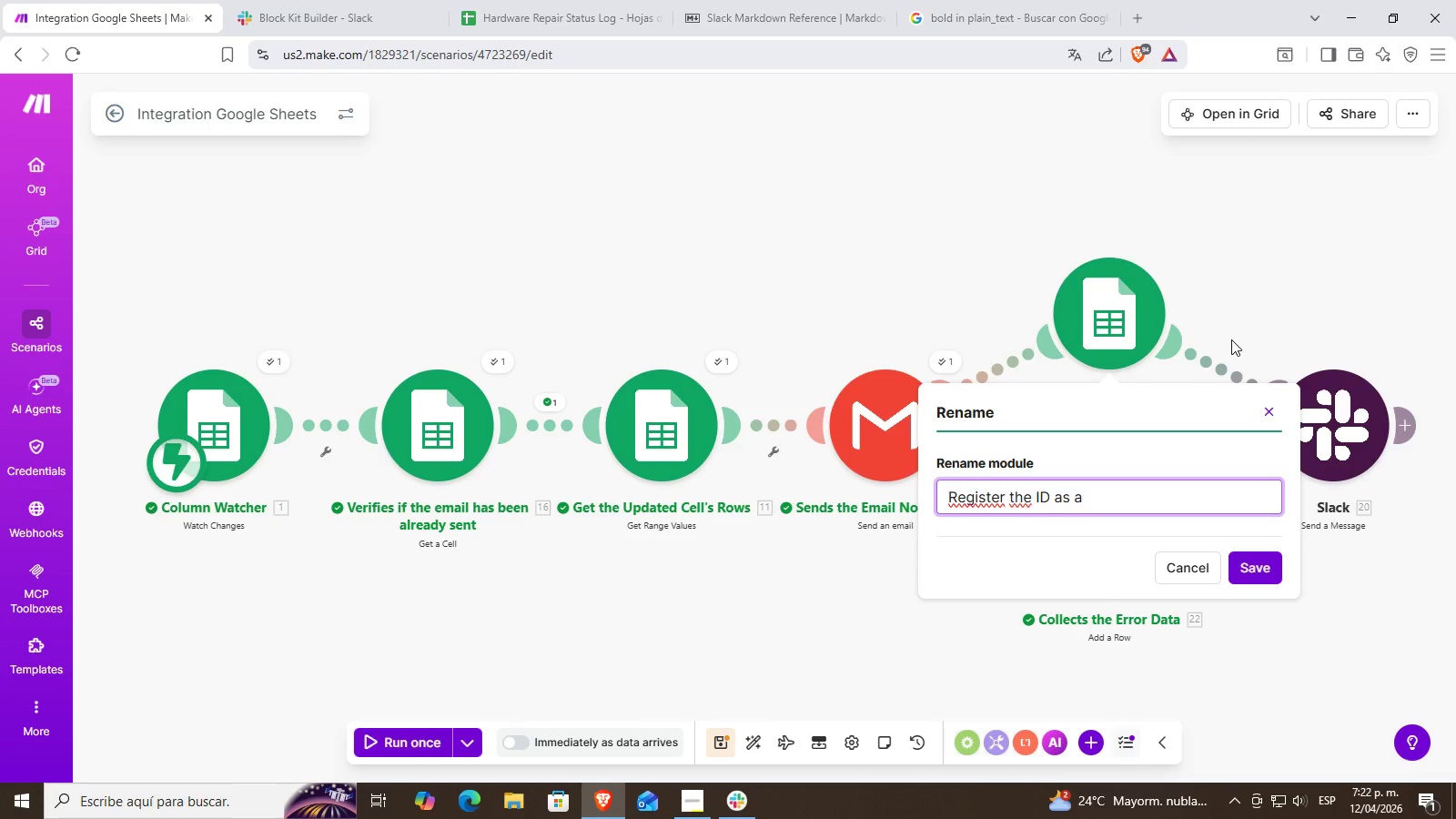 
hold_key(key=Backspace, duration=0.69)
 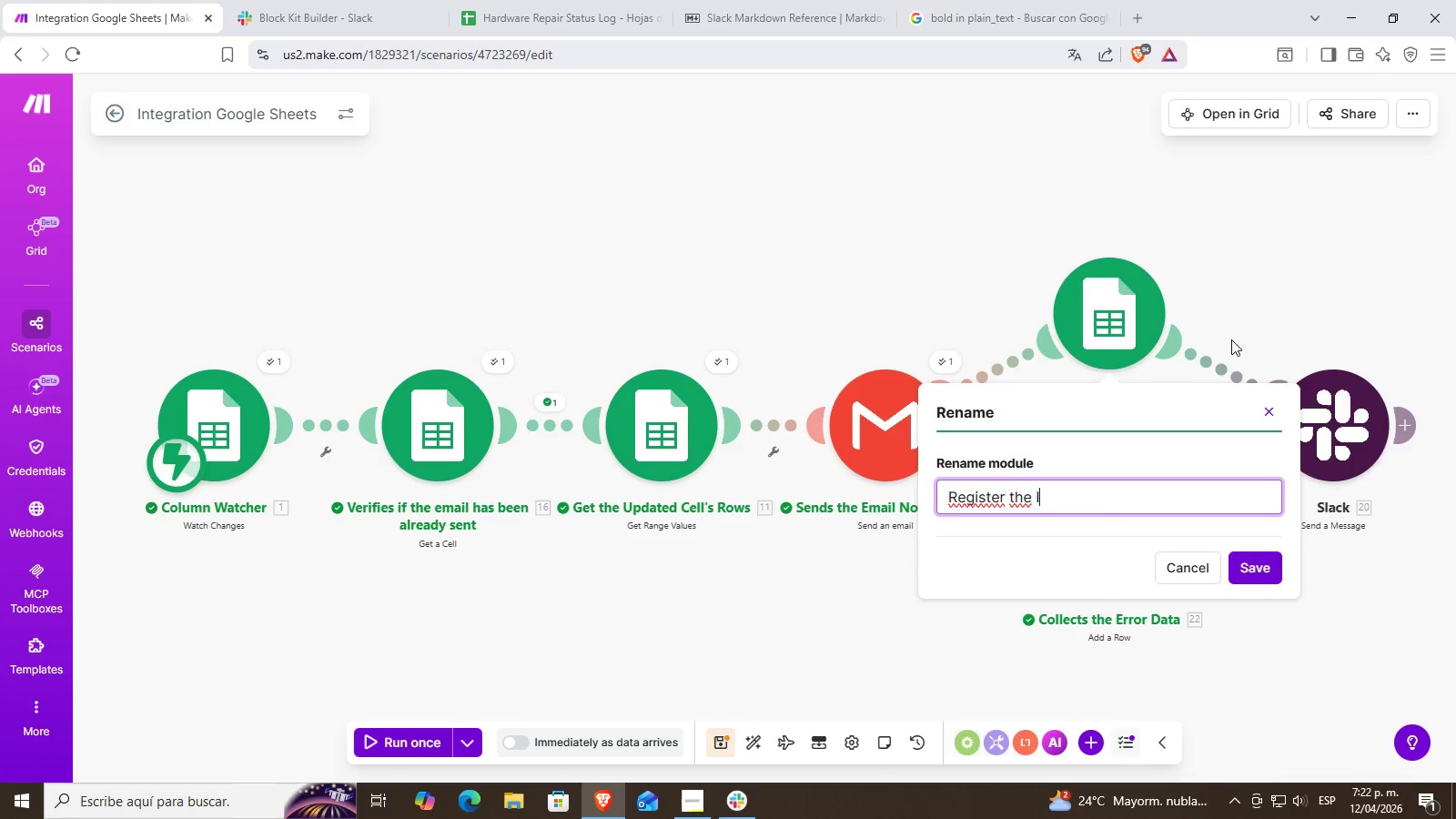 
key(Backspace)
type(succes )
key(Backspace)
type(s )
 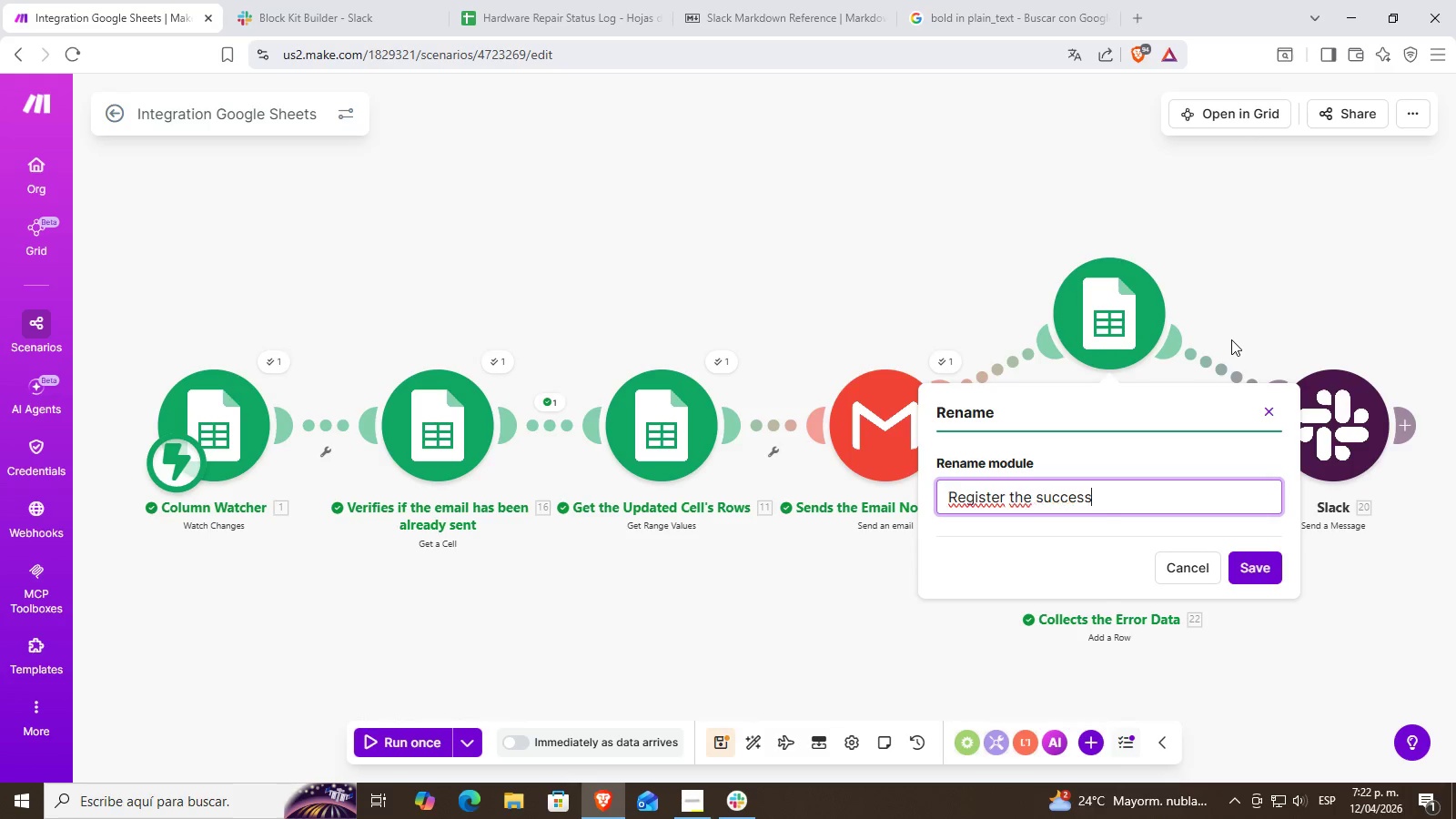 
hold_key(key=Backspace, duration=1.36)
 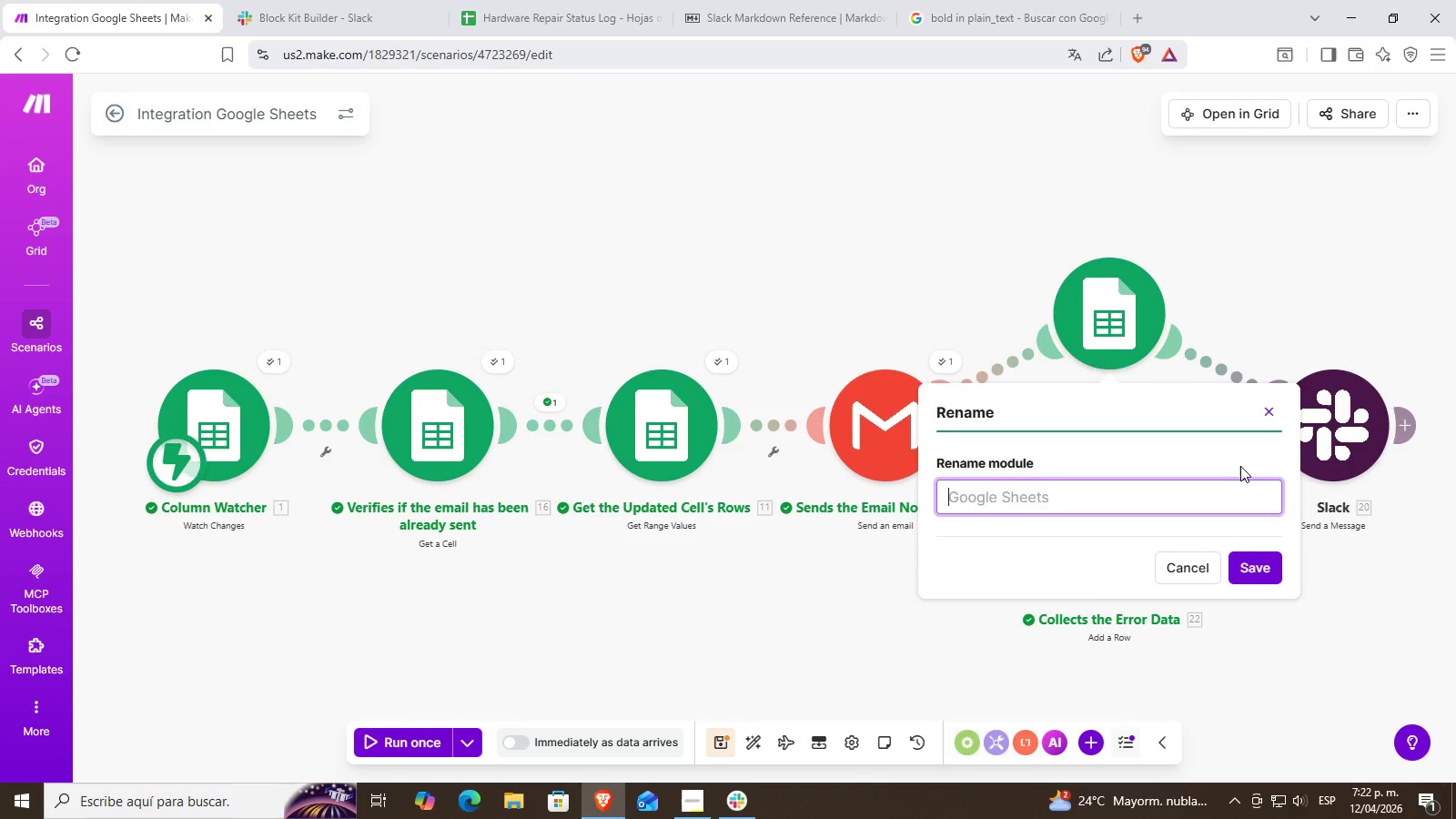 
left_click([1259, 416])
 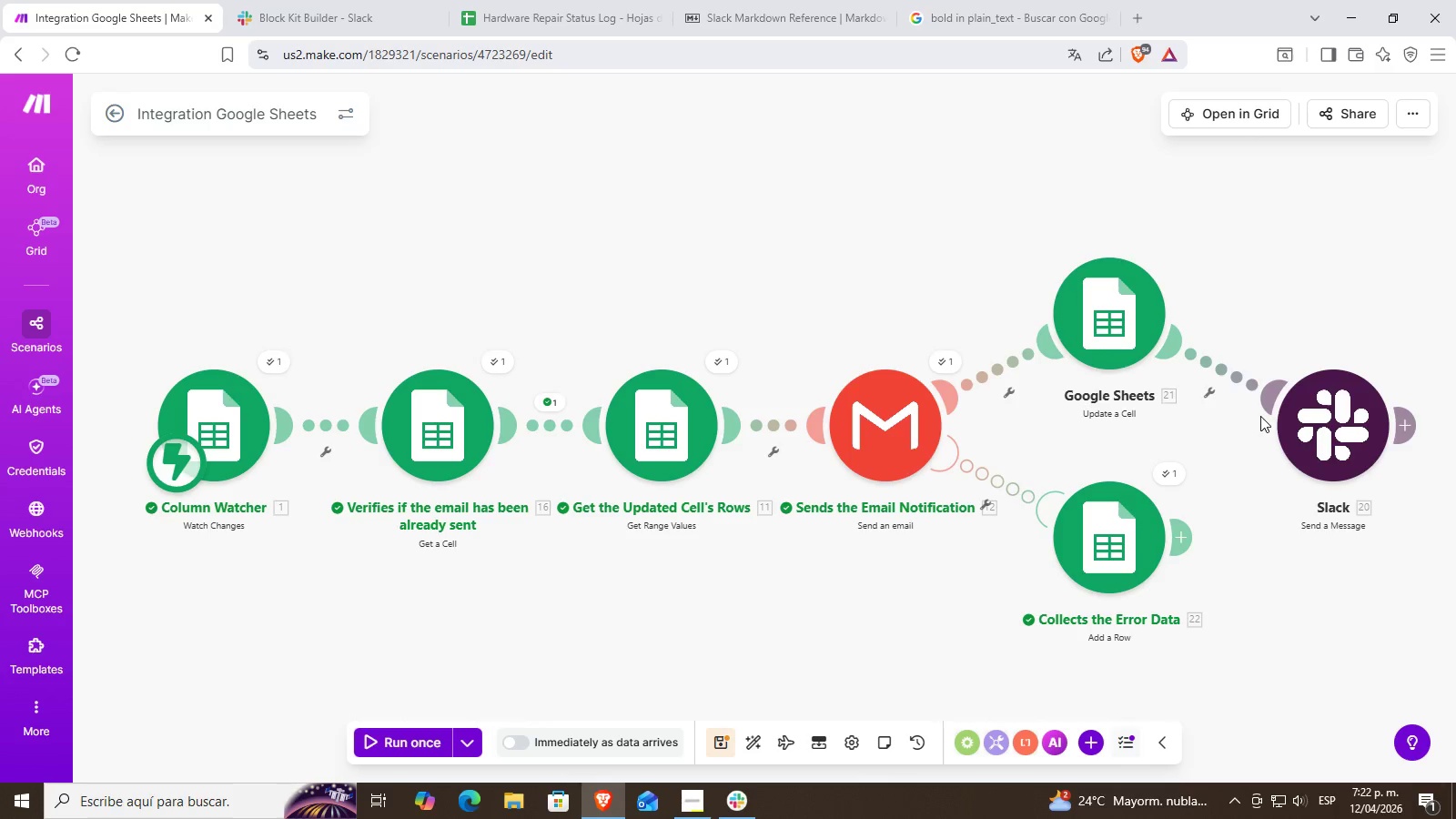 
scroll: coordinate [1037, 523], scroll_direction: none, amount: 0.0
 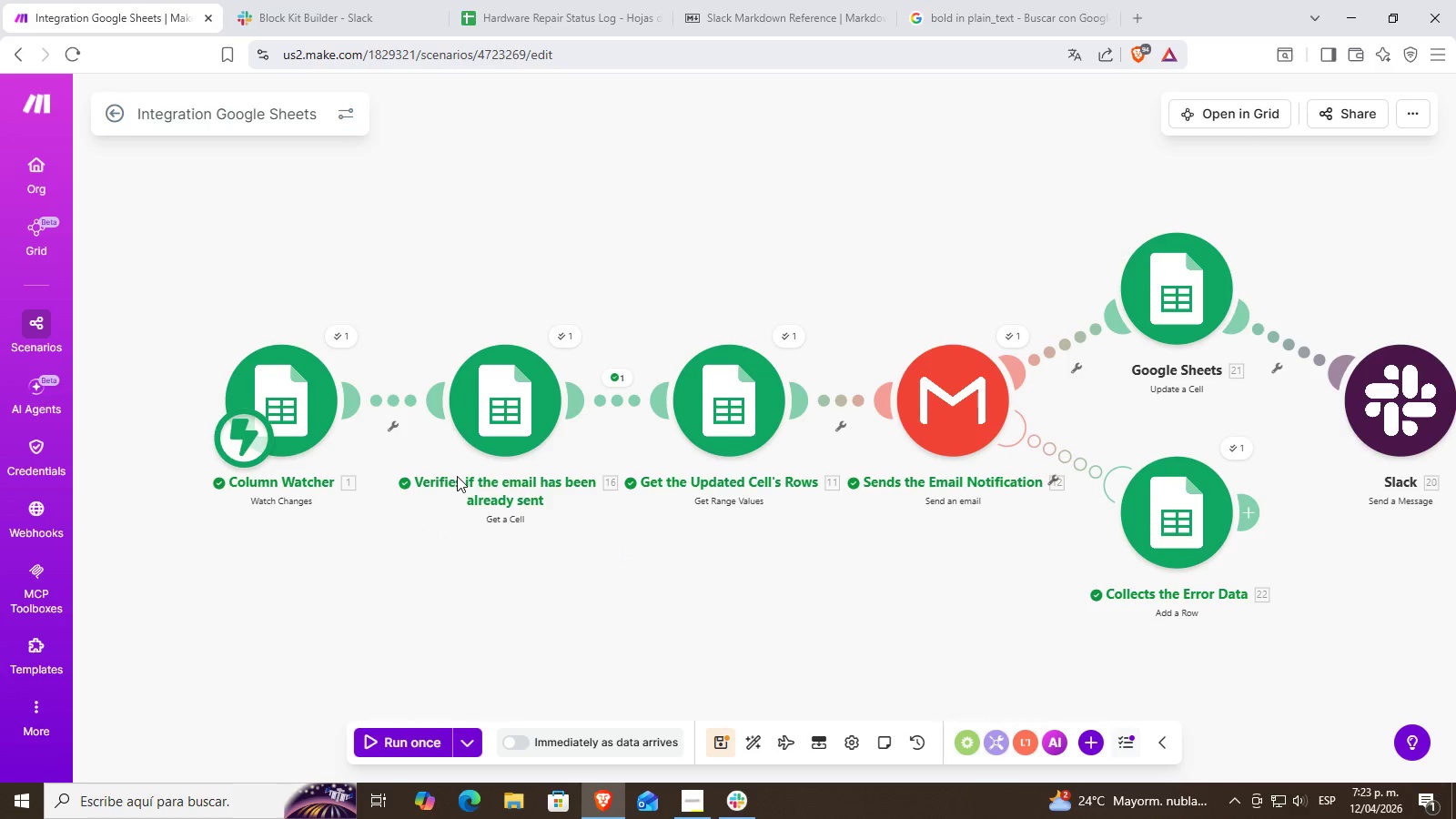 
scroll: coordinate [600, 522], scroll_direction: up, amount: 1.0
 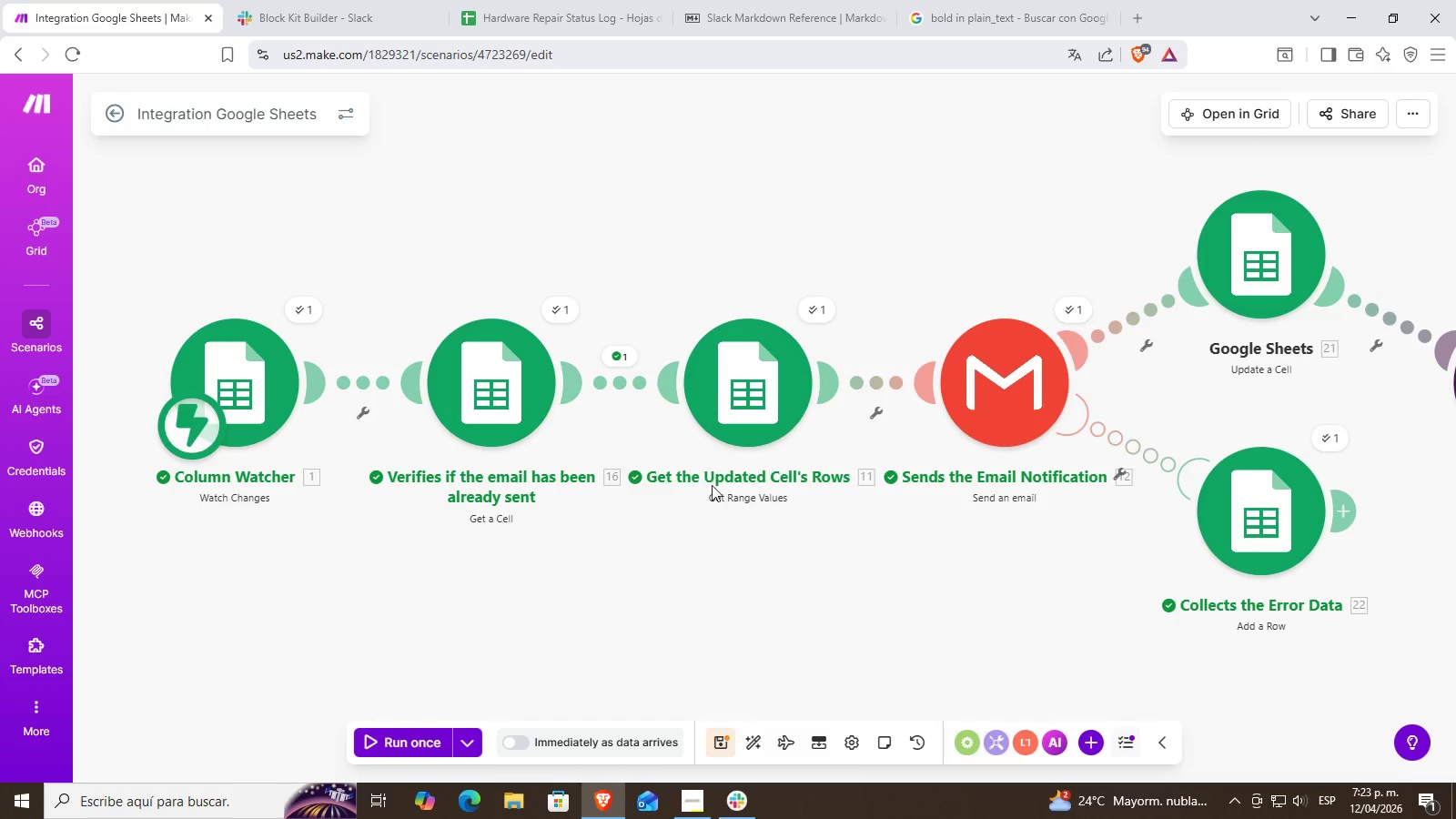 
left_click_drag(start_coordinate=[850, 541], to_coordinate=[760, 542])
 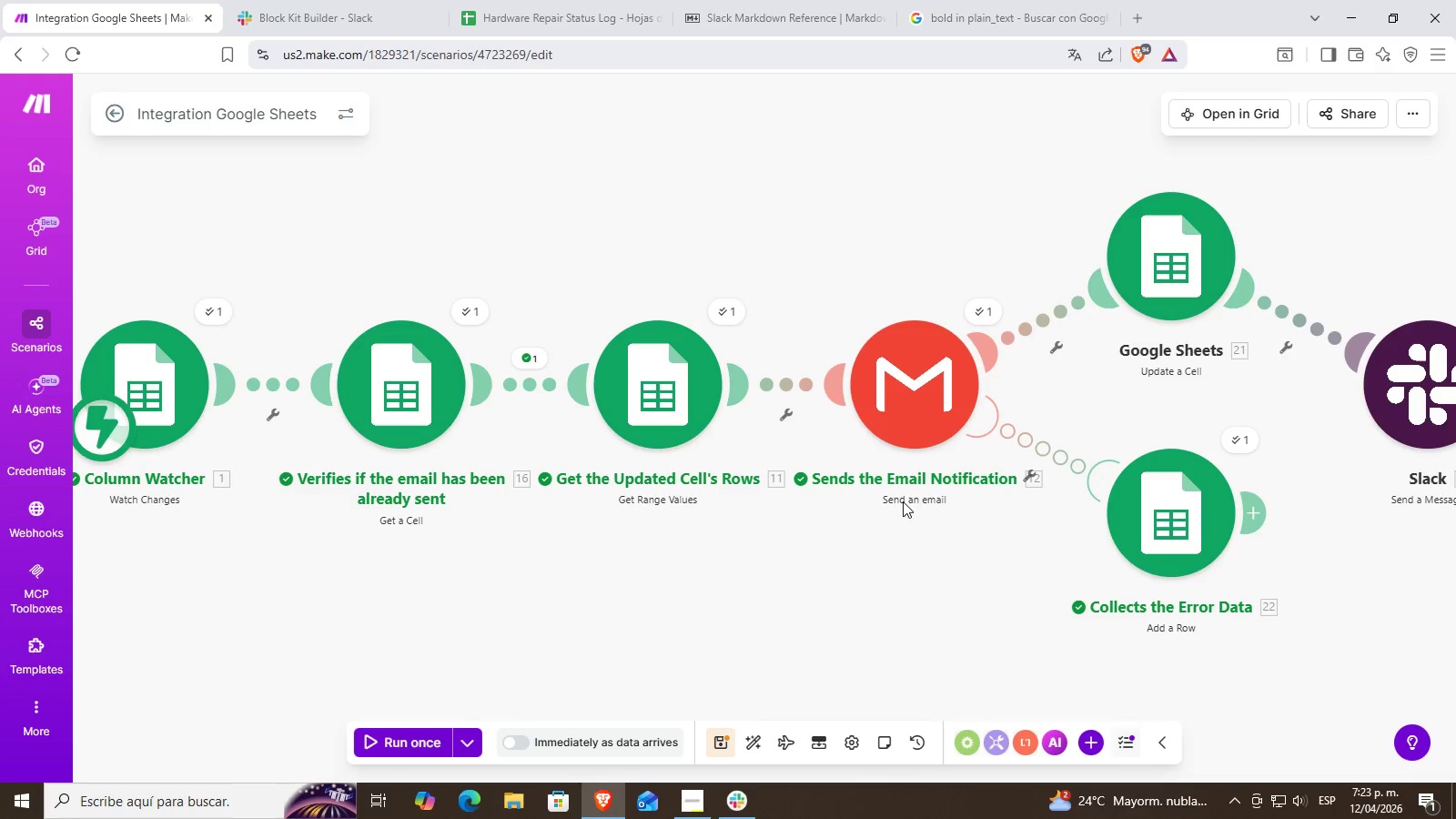 
left_click_drag(start_coordinate=[1003, 550], to_coordinate=[842, 548])
 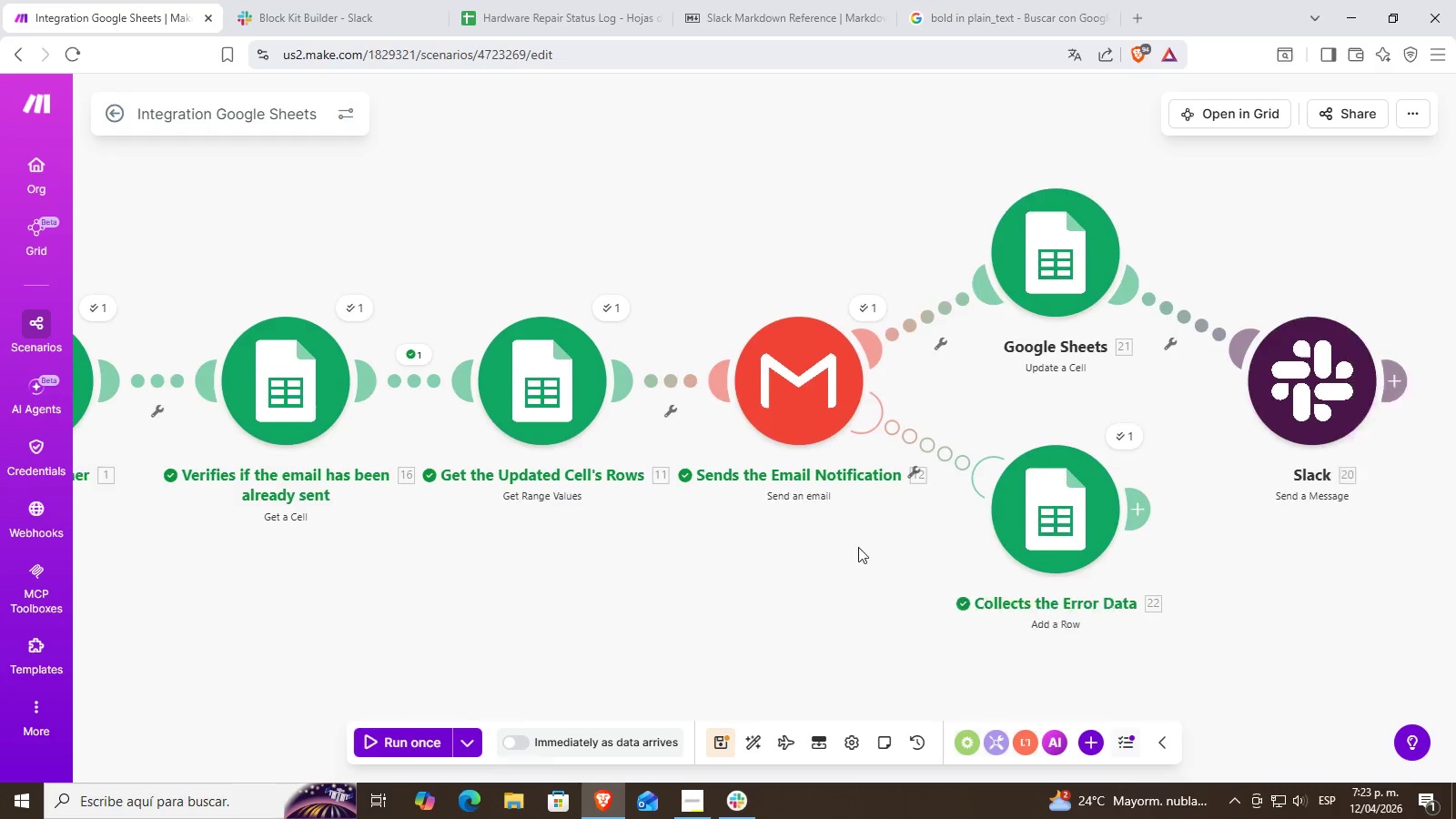 
left_click_drag(start_coordinate=[838, 548], to_coordinate=[833, 548])
 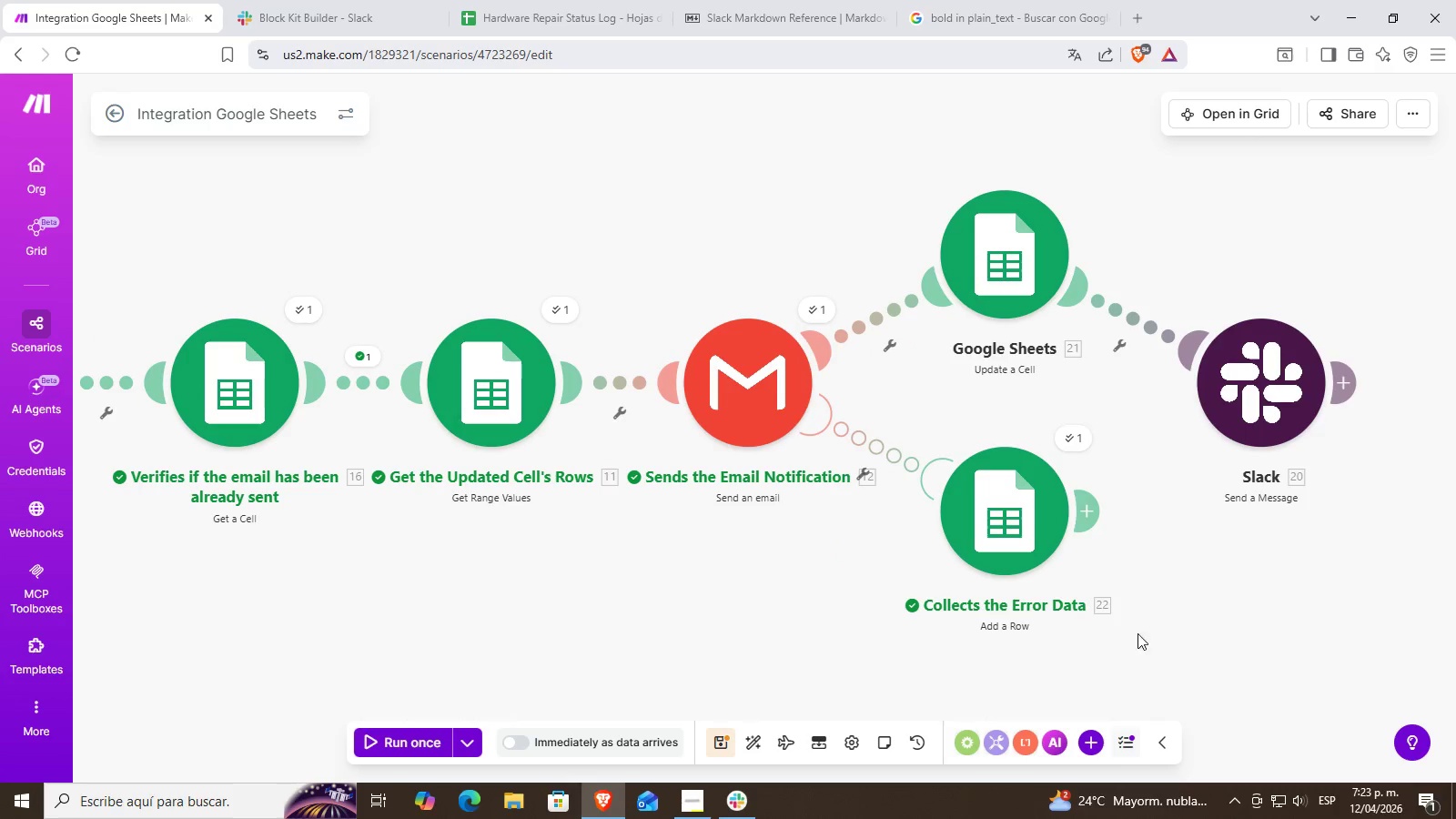 
left_click_drag(start_coordinate=[1184, 624], to_coordinate=[1007, 632])
 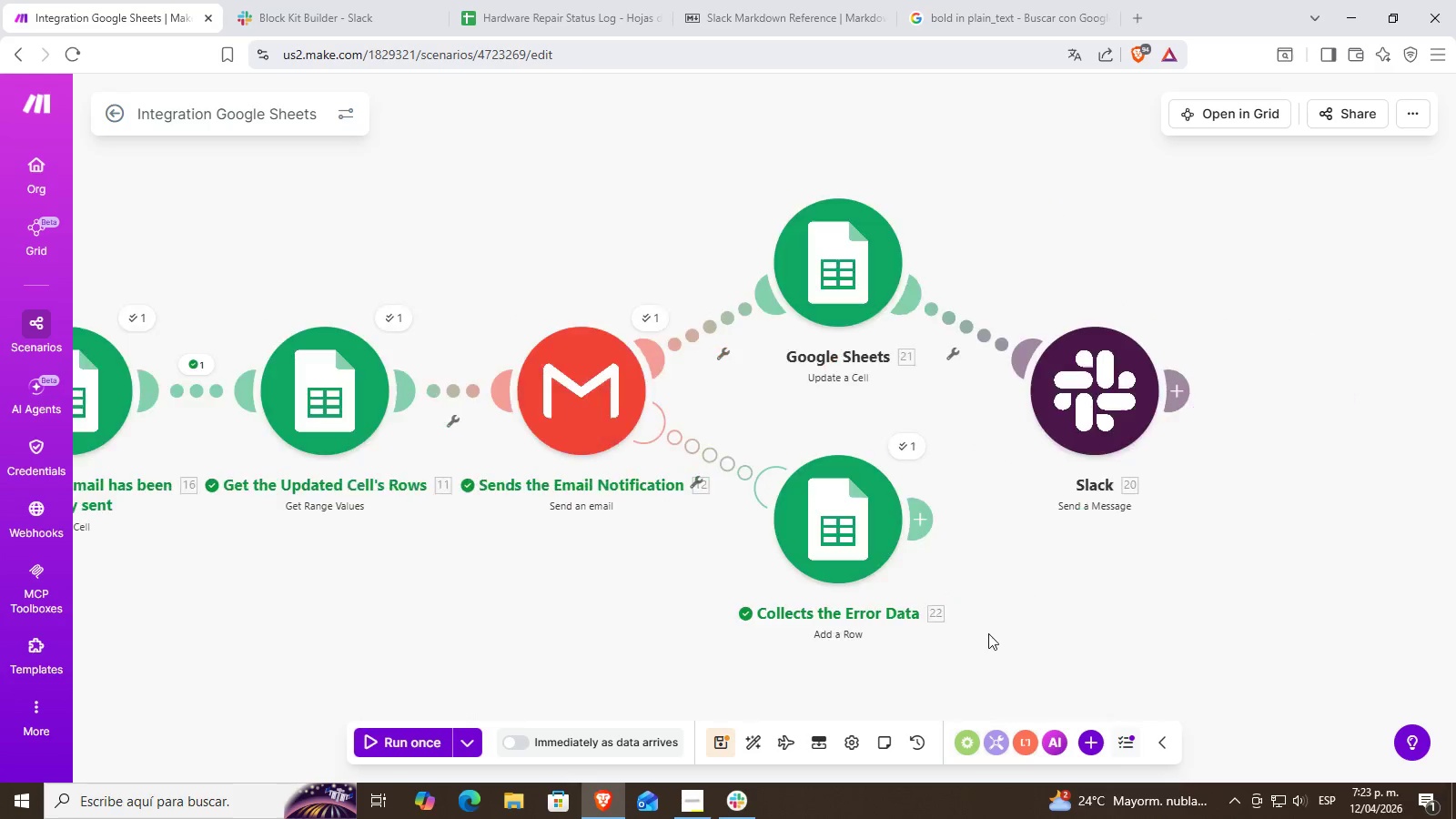 
left_click_drag(start_coordinate=[993, 633], to_coordinate=[988, 633])
 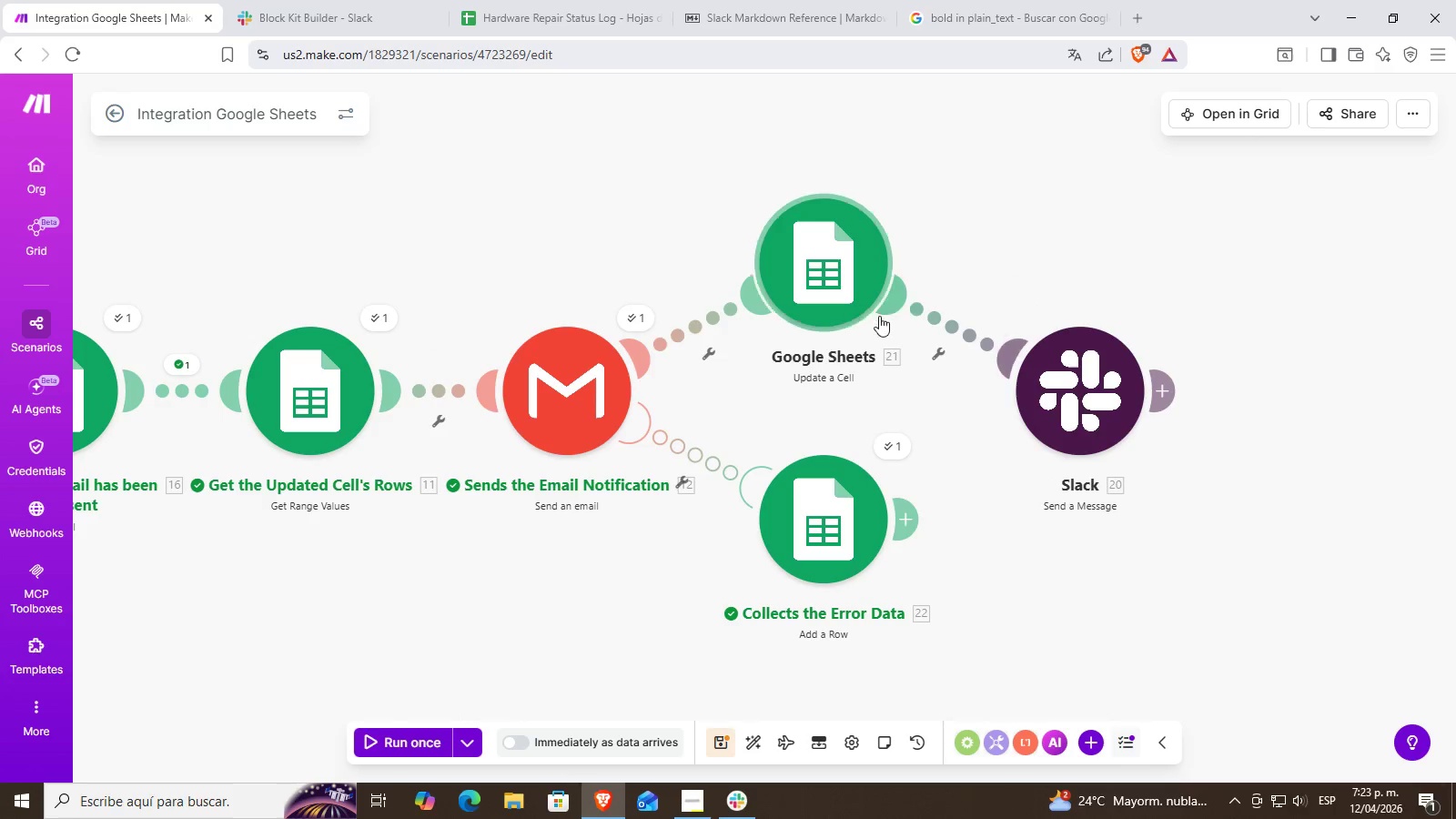 
right_click([842, 265])
 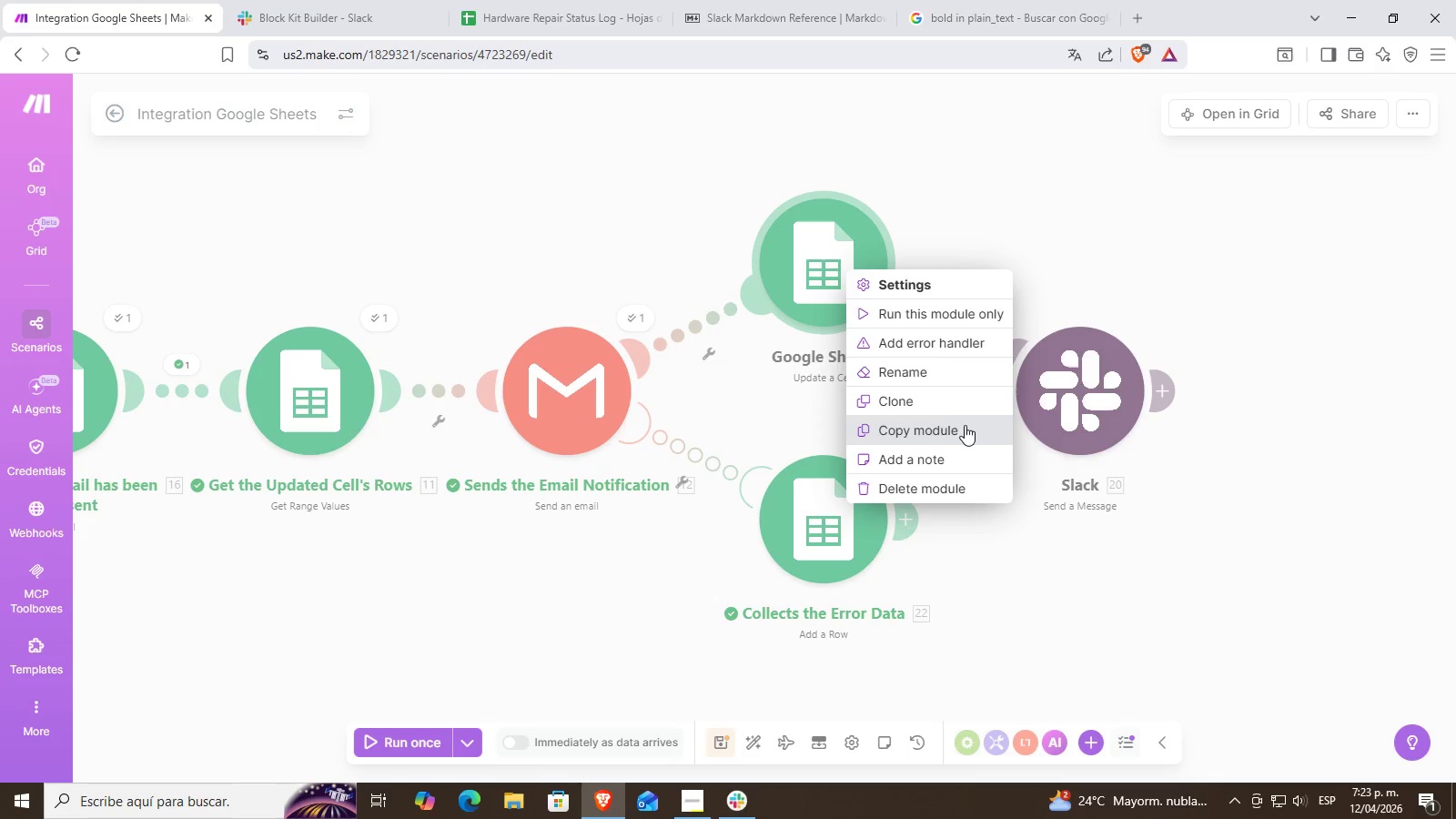 
left_click([939, 378])
 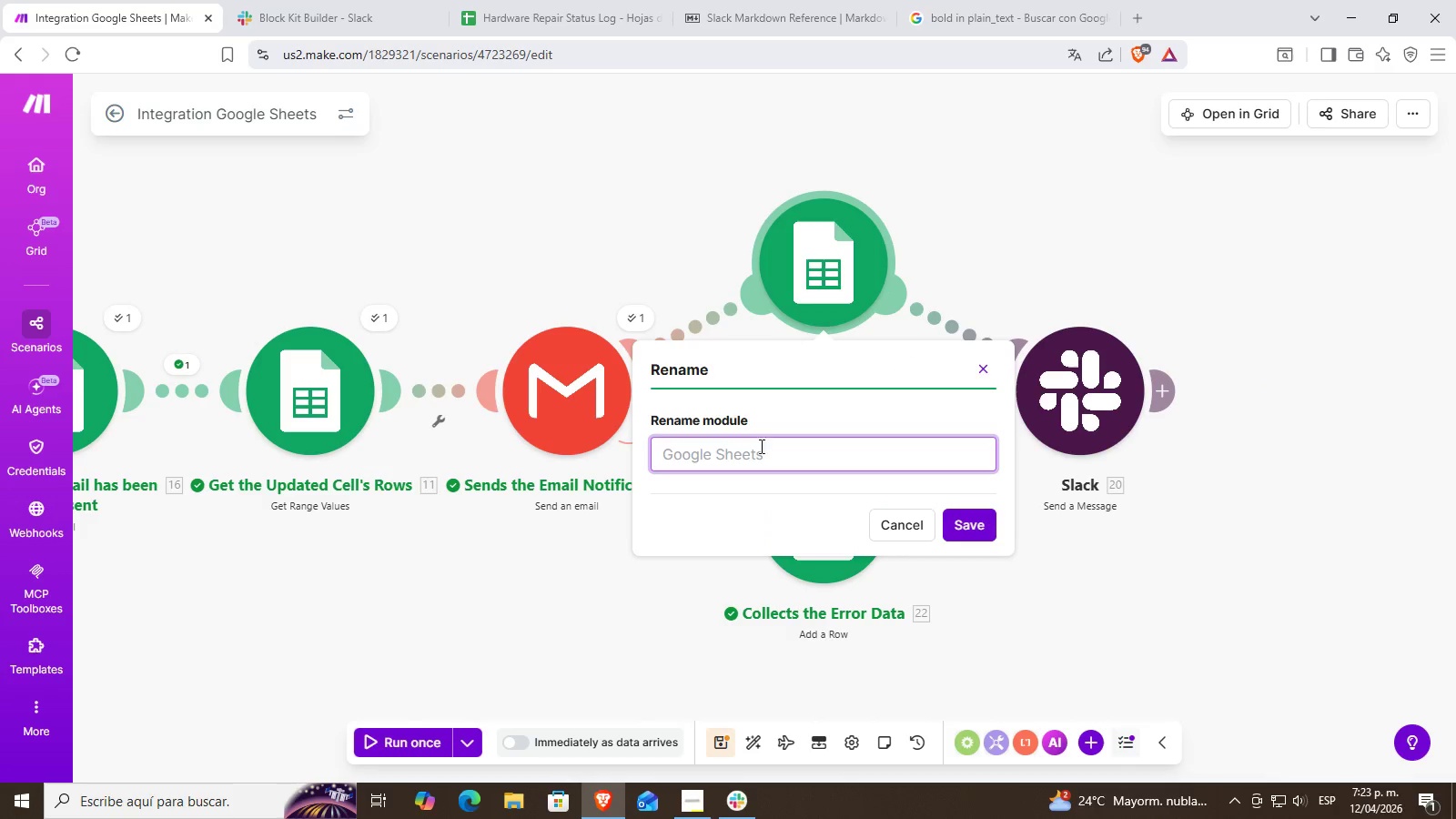 
double_click([766, 453])
 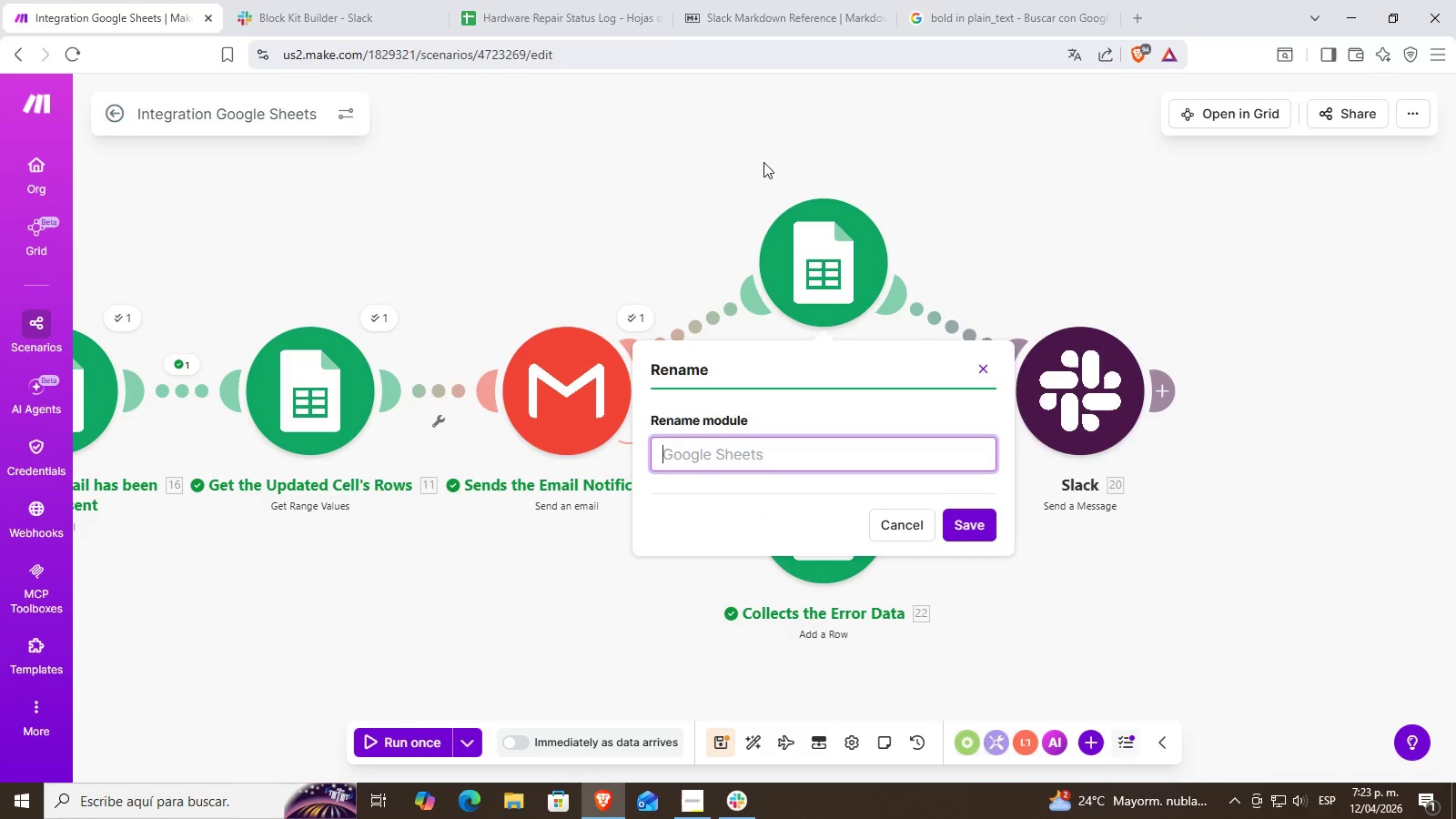 
type(Checks the )
 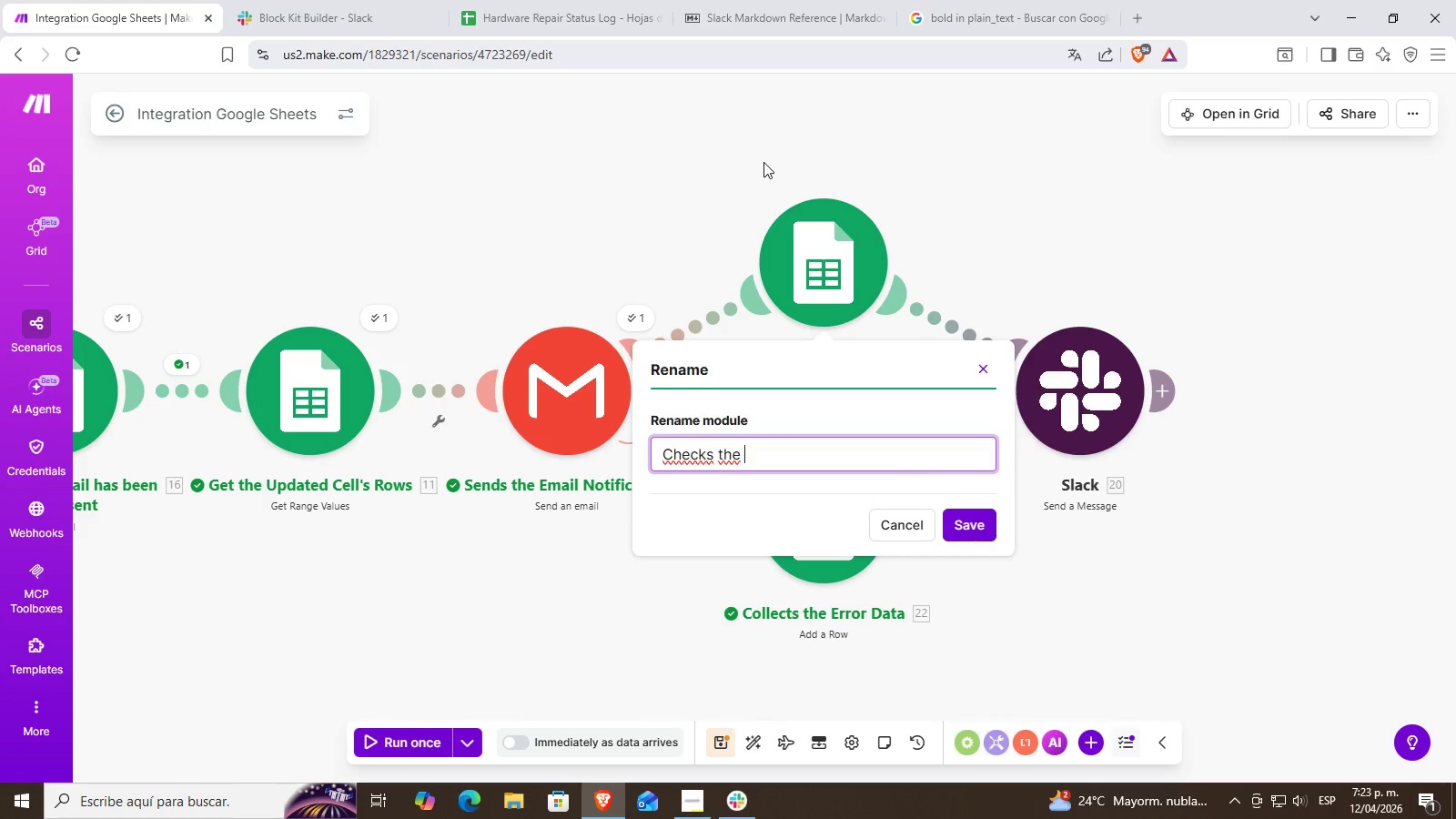 
hold_key(key=ShiftRight, duration=1.39)
 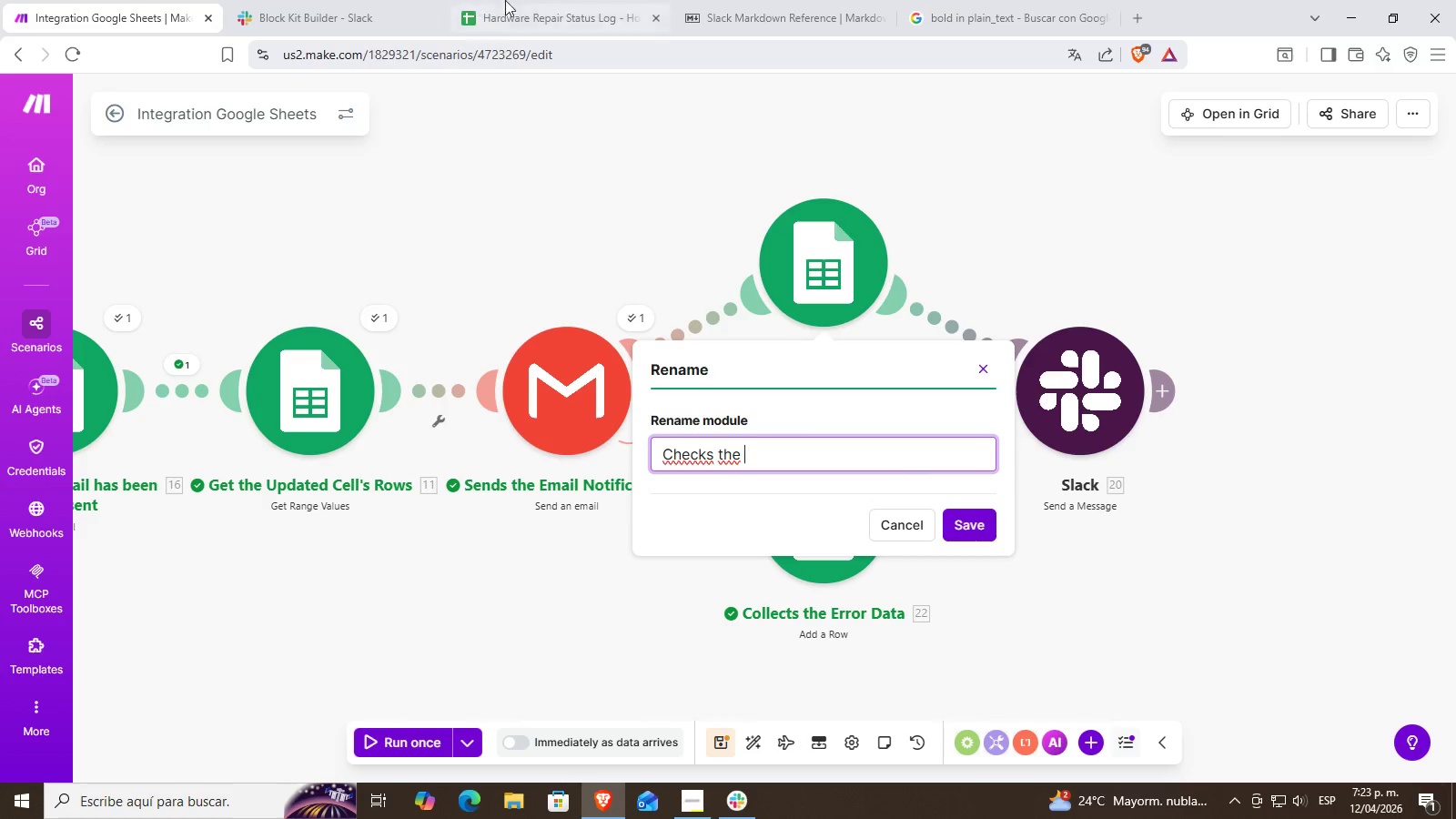 
left_click([537, 0])
 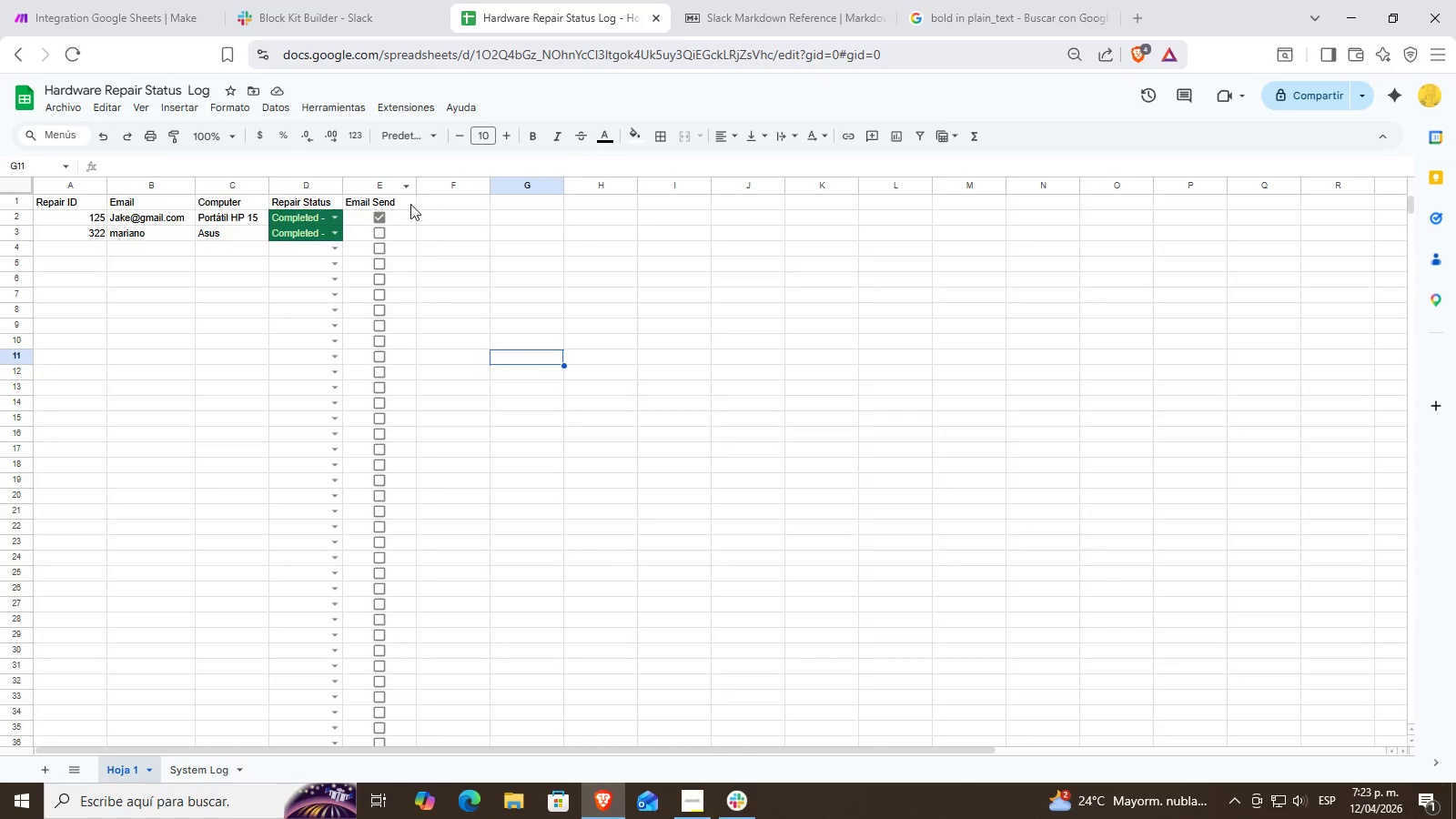 
double_click([405, 207])
 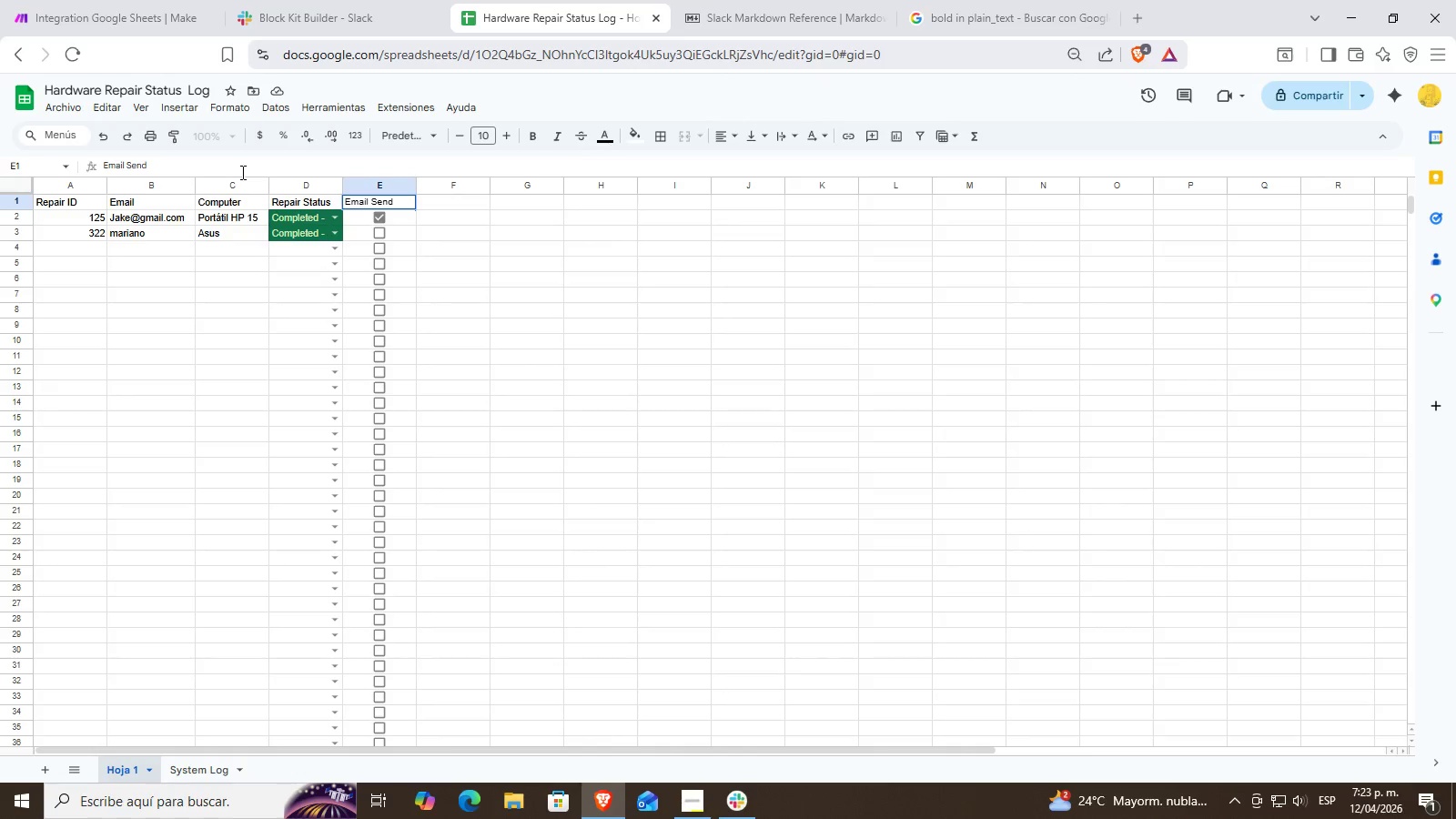 
double_click([222, 164])
 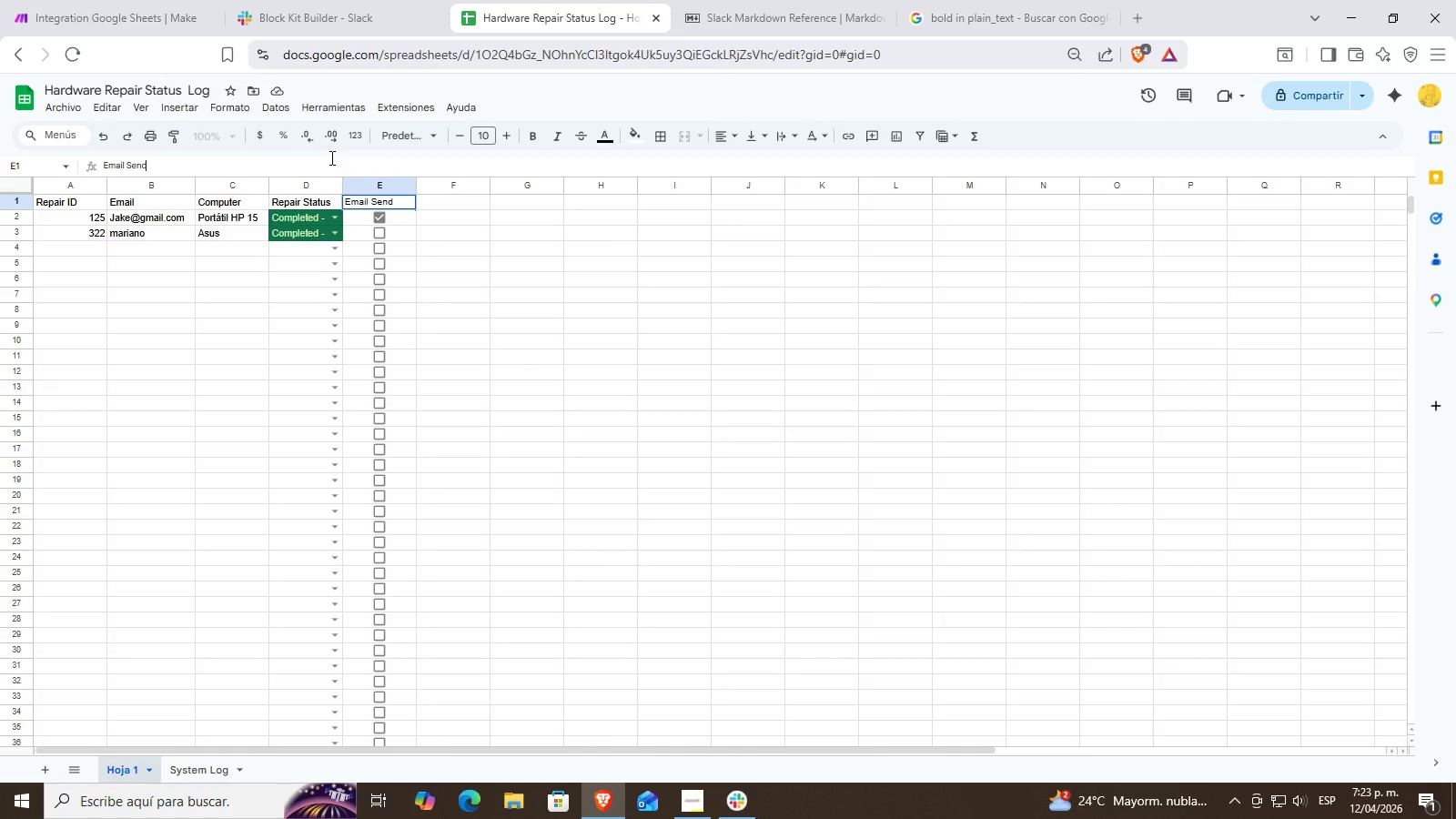 
key(Backspace)
 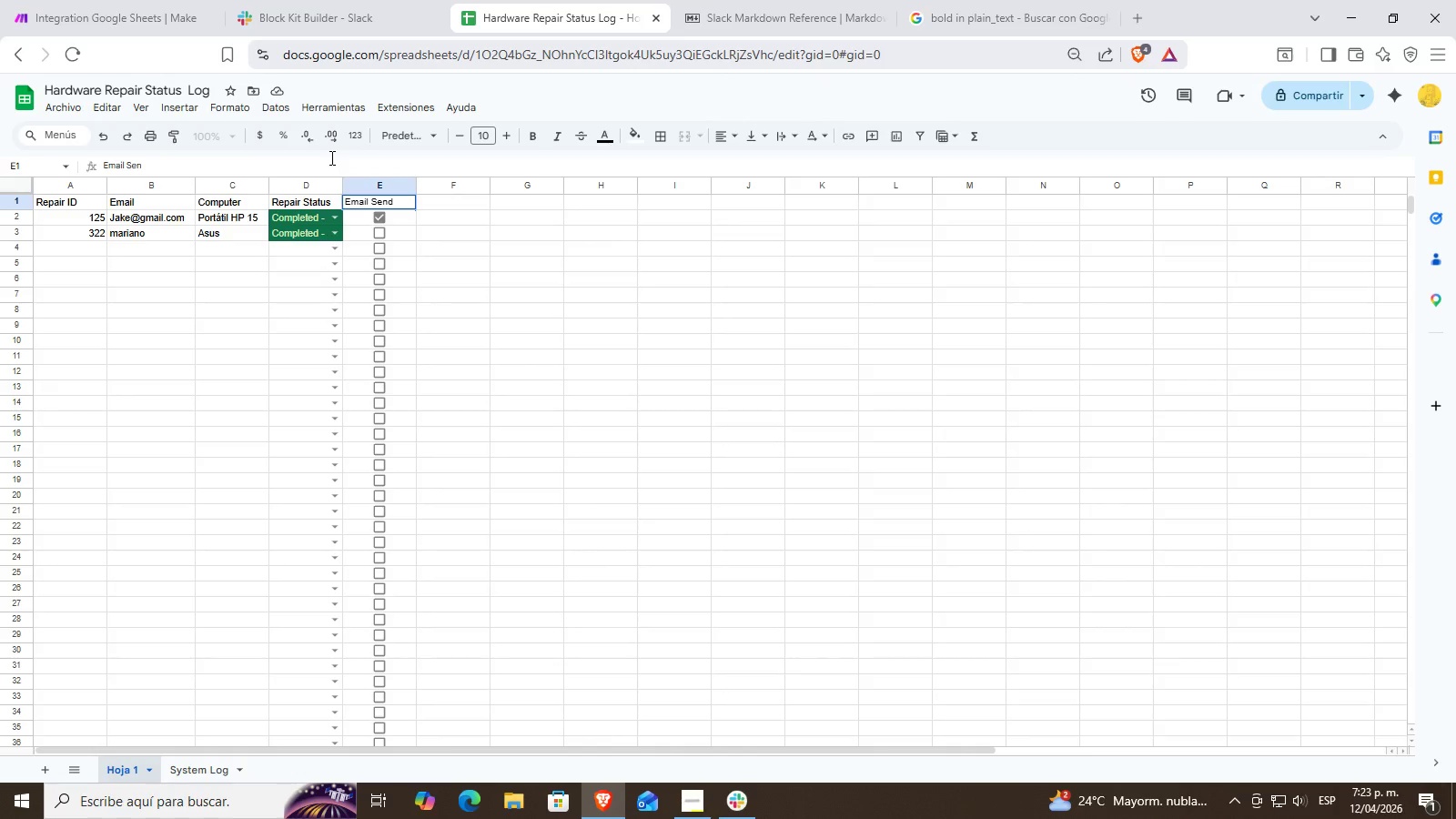 
key(T)
 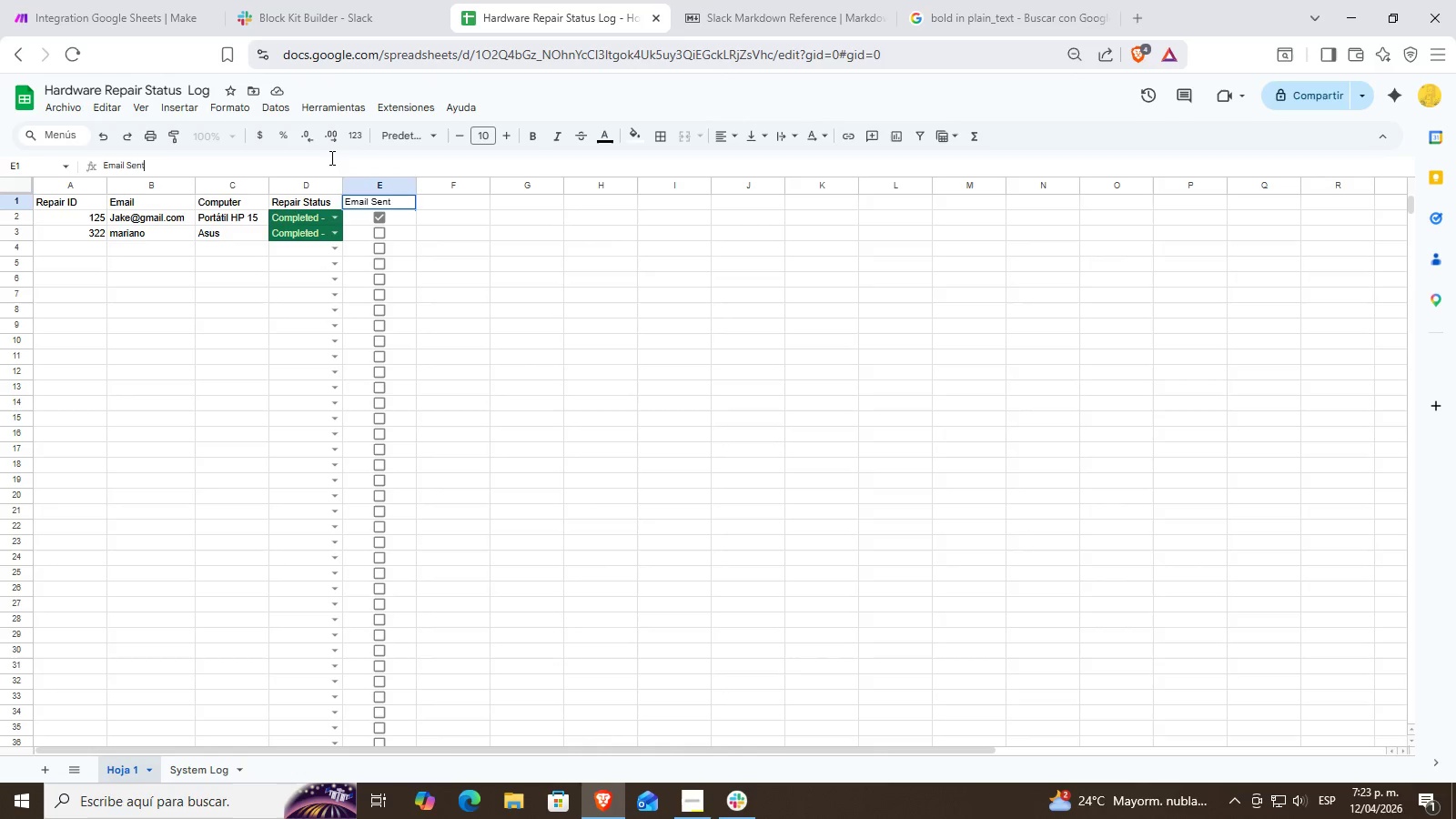 
key(Enter)
 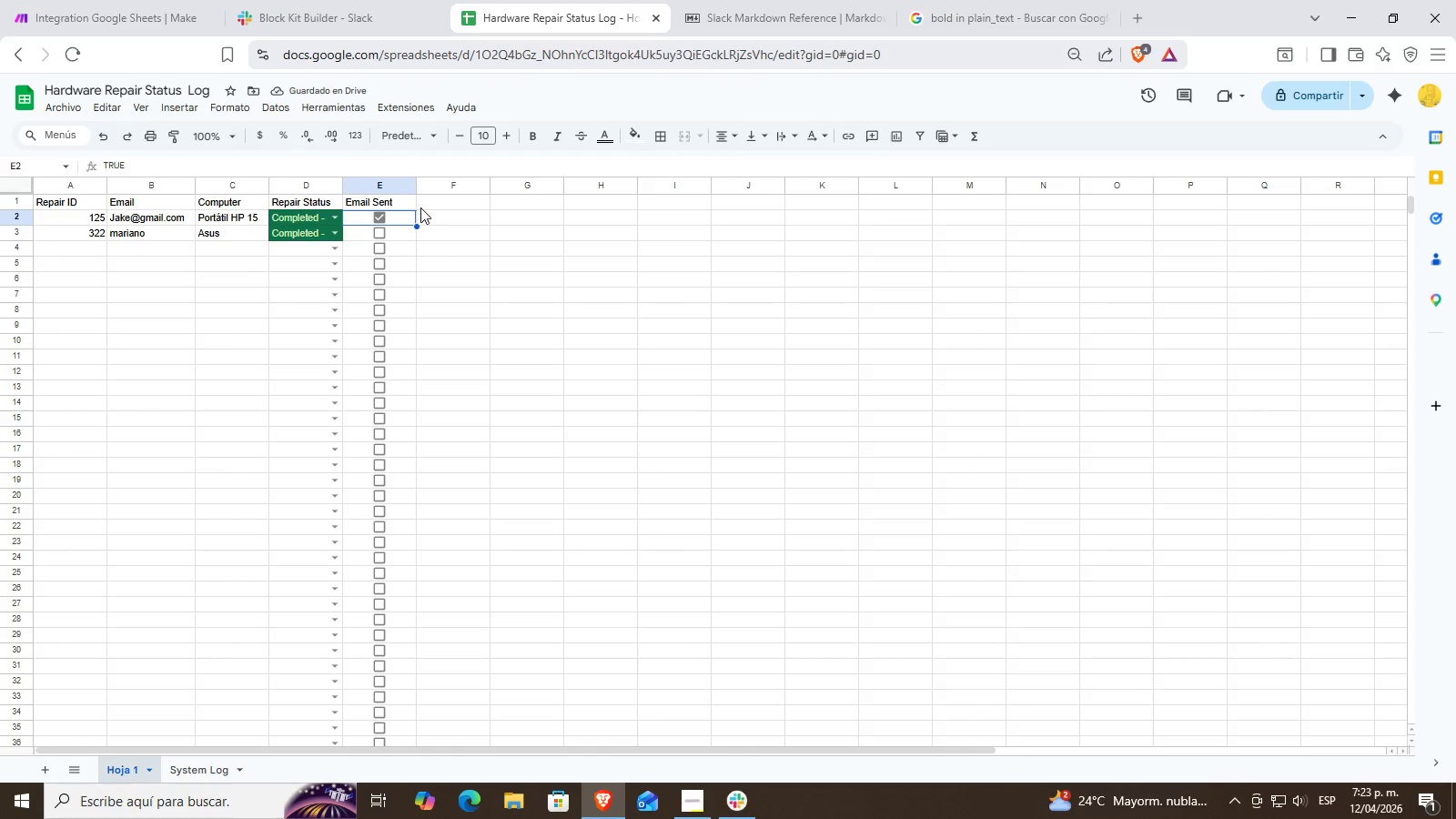 
wait(5.66)
 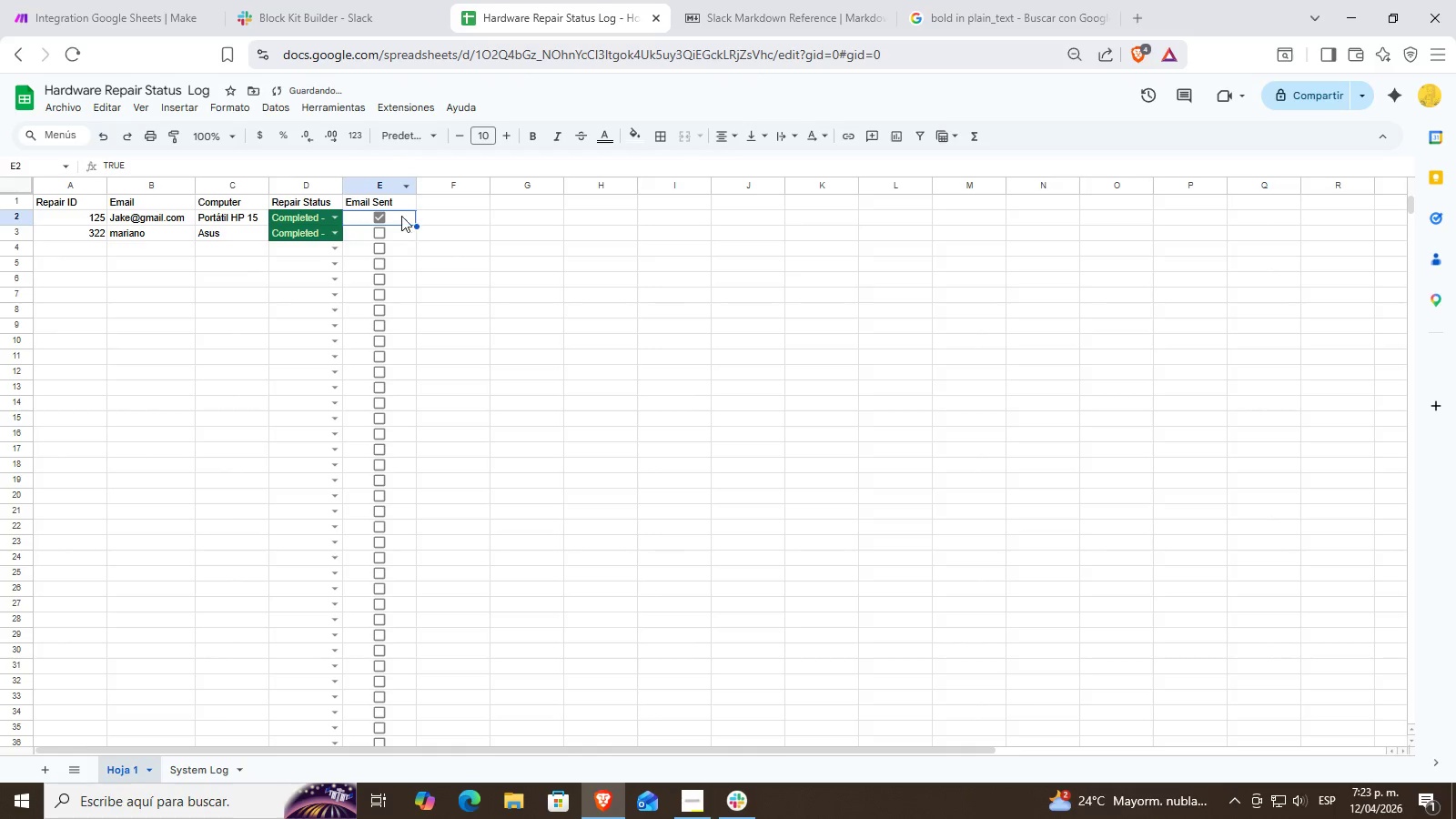 
left_click([100, 0])
 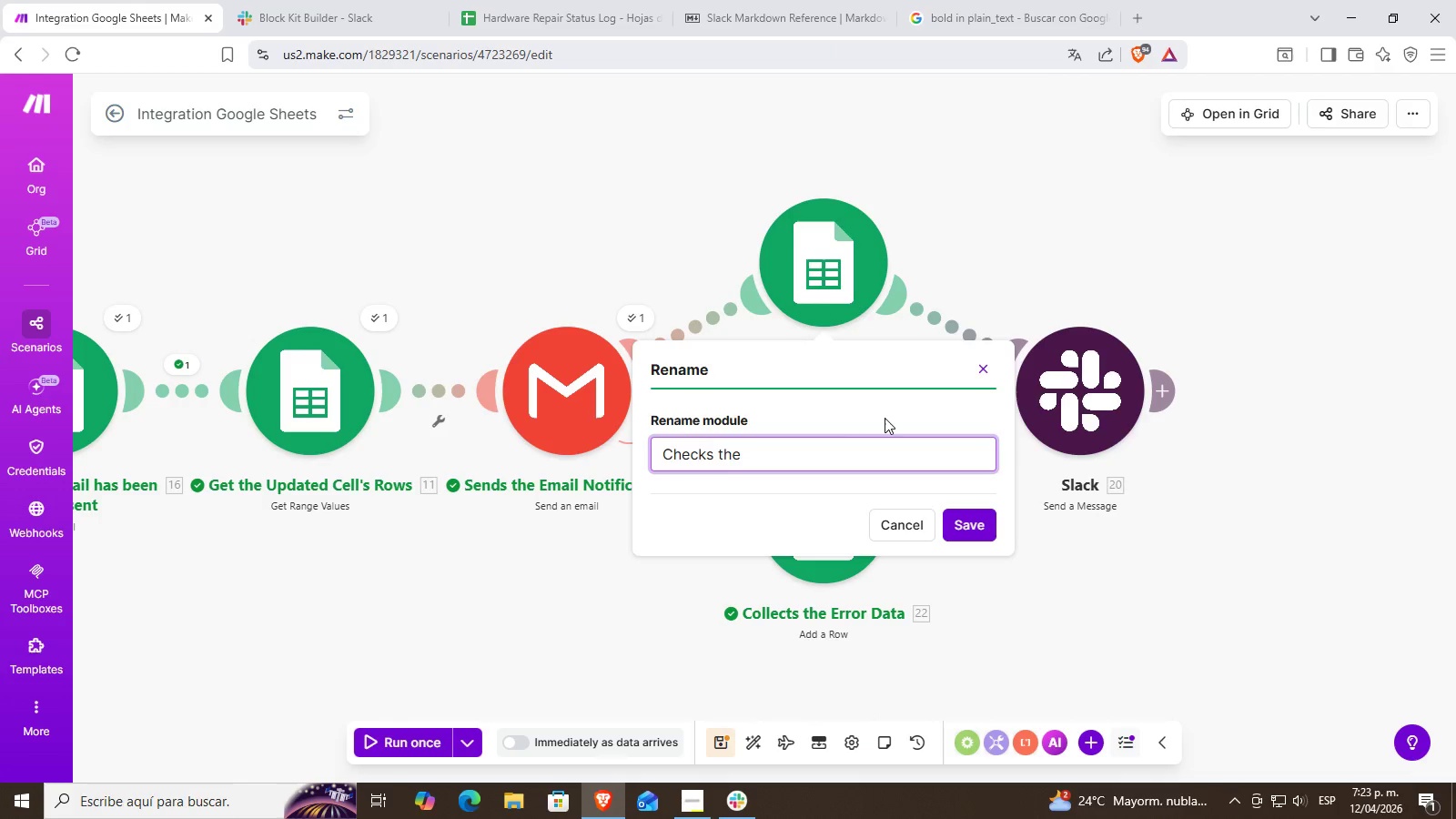 
type(@Email Sent@ column)
 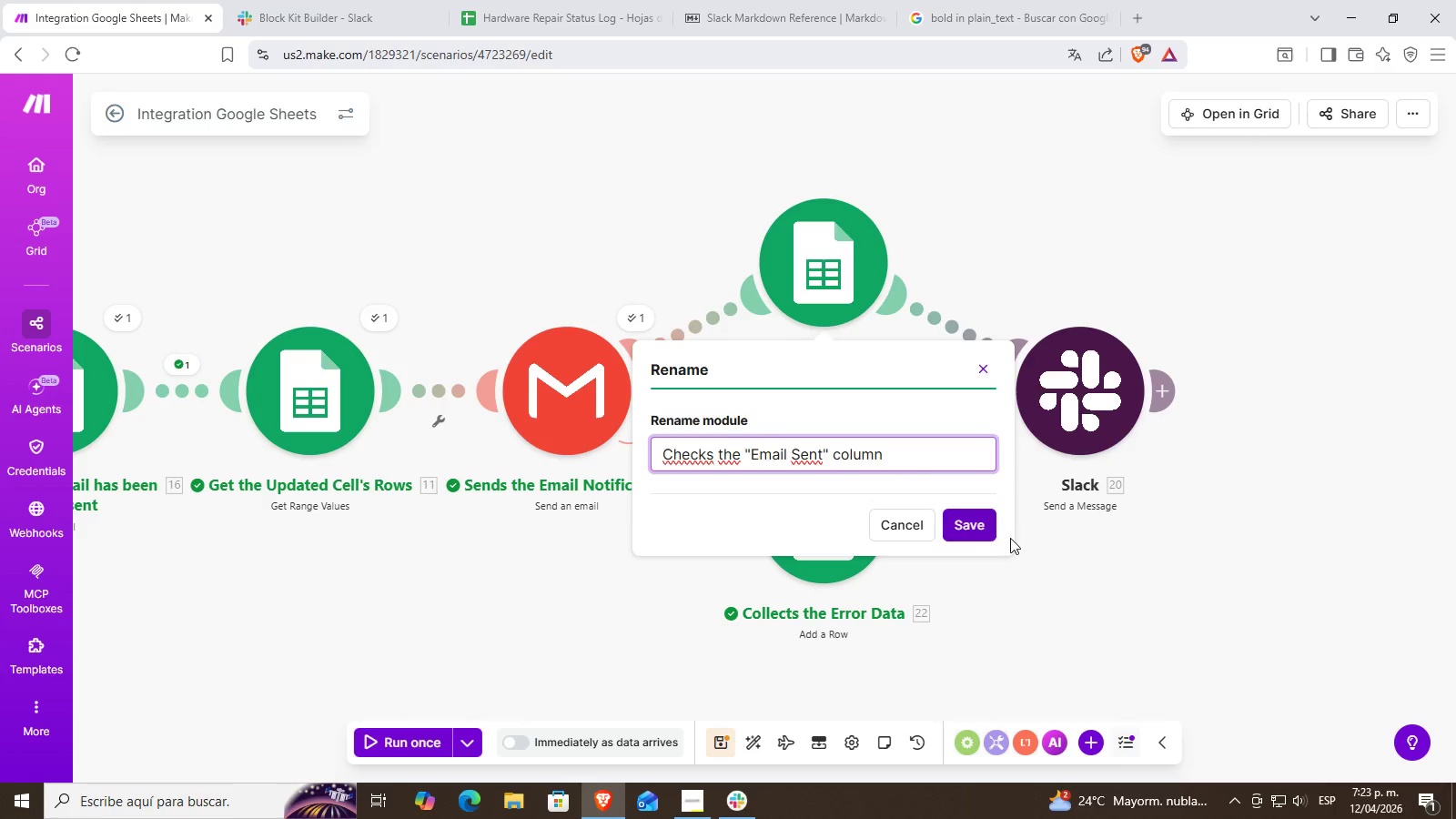 
left_click([970, 530])
 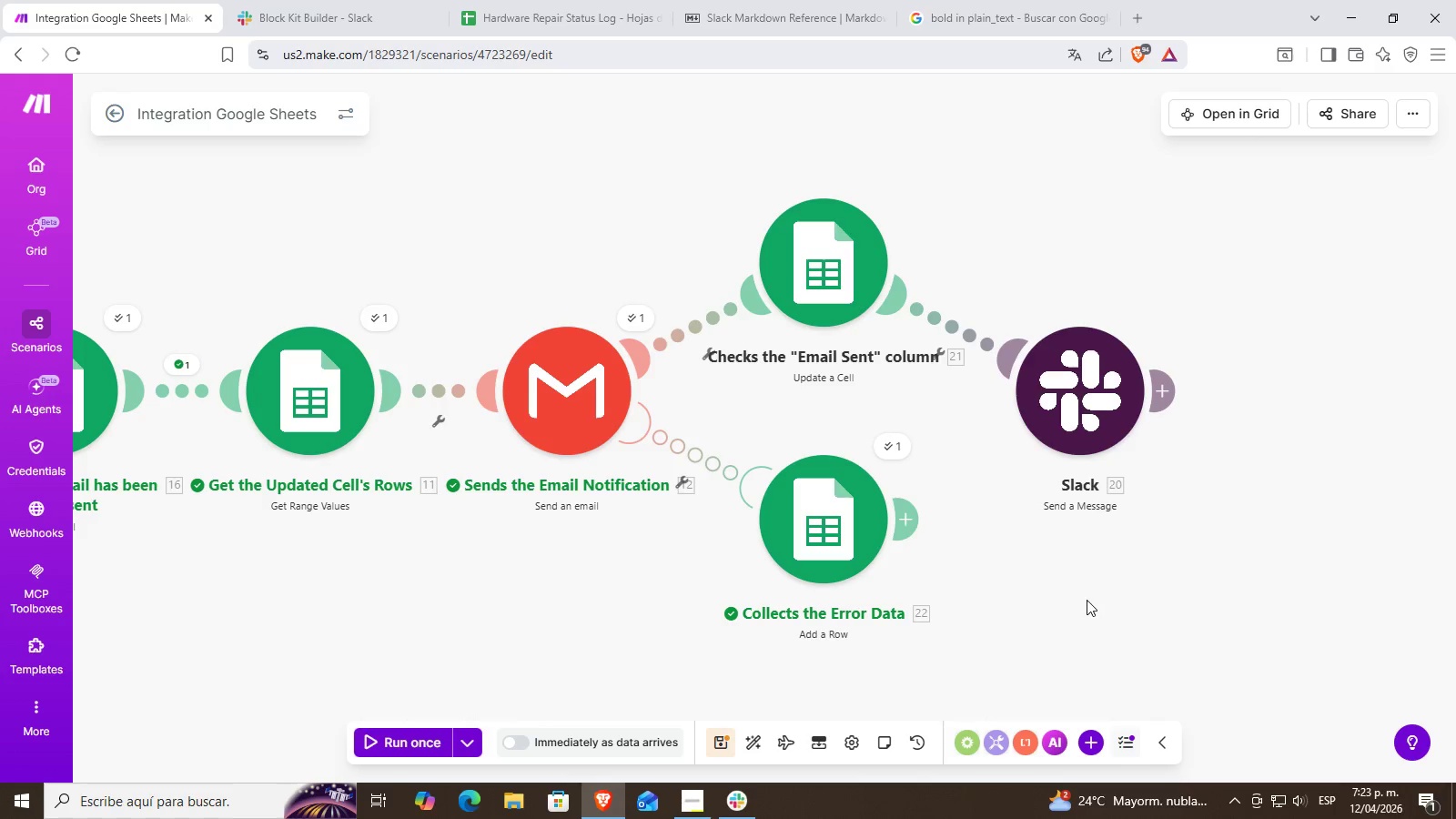 
left_click_drag(start_coordinate=[1083, 600], to_coordinate=[1019, 594])
 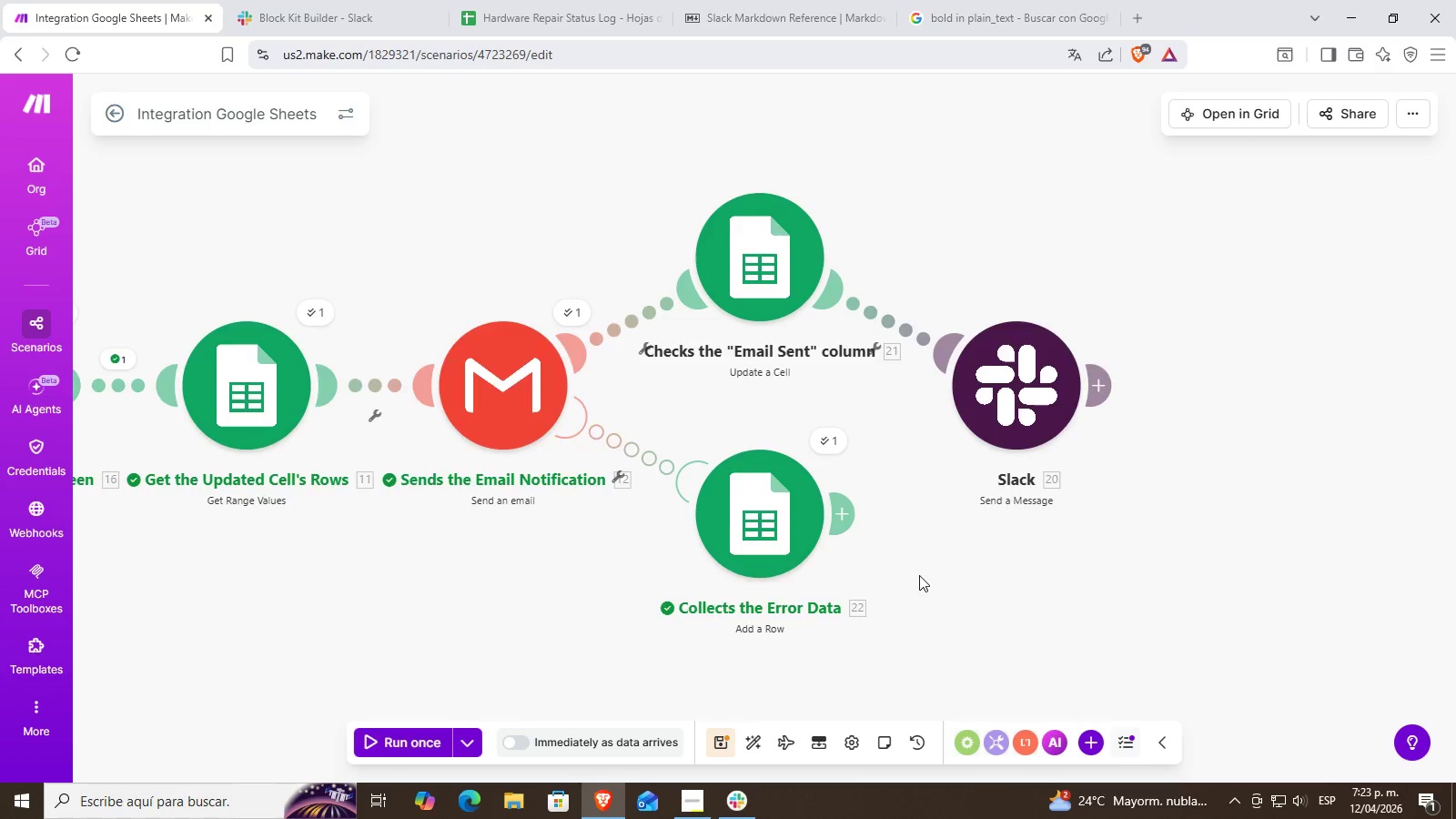 
scroll: coordinate [919, 575], scroll_direction: down, amount: 2.0
 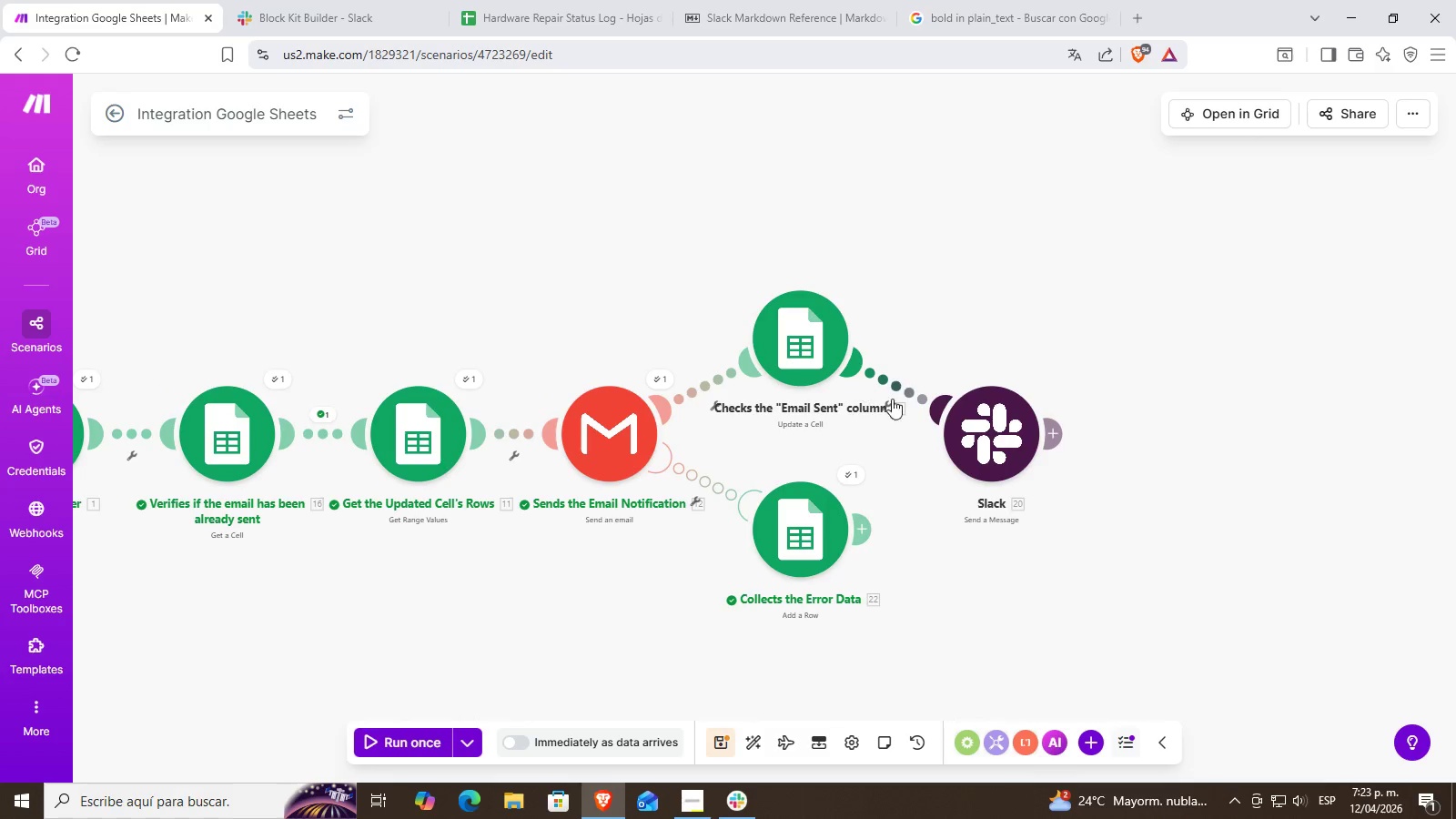 
left_click_drag(start_coordinate=[980, 432], to_coordinate=[996, 425])
 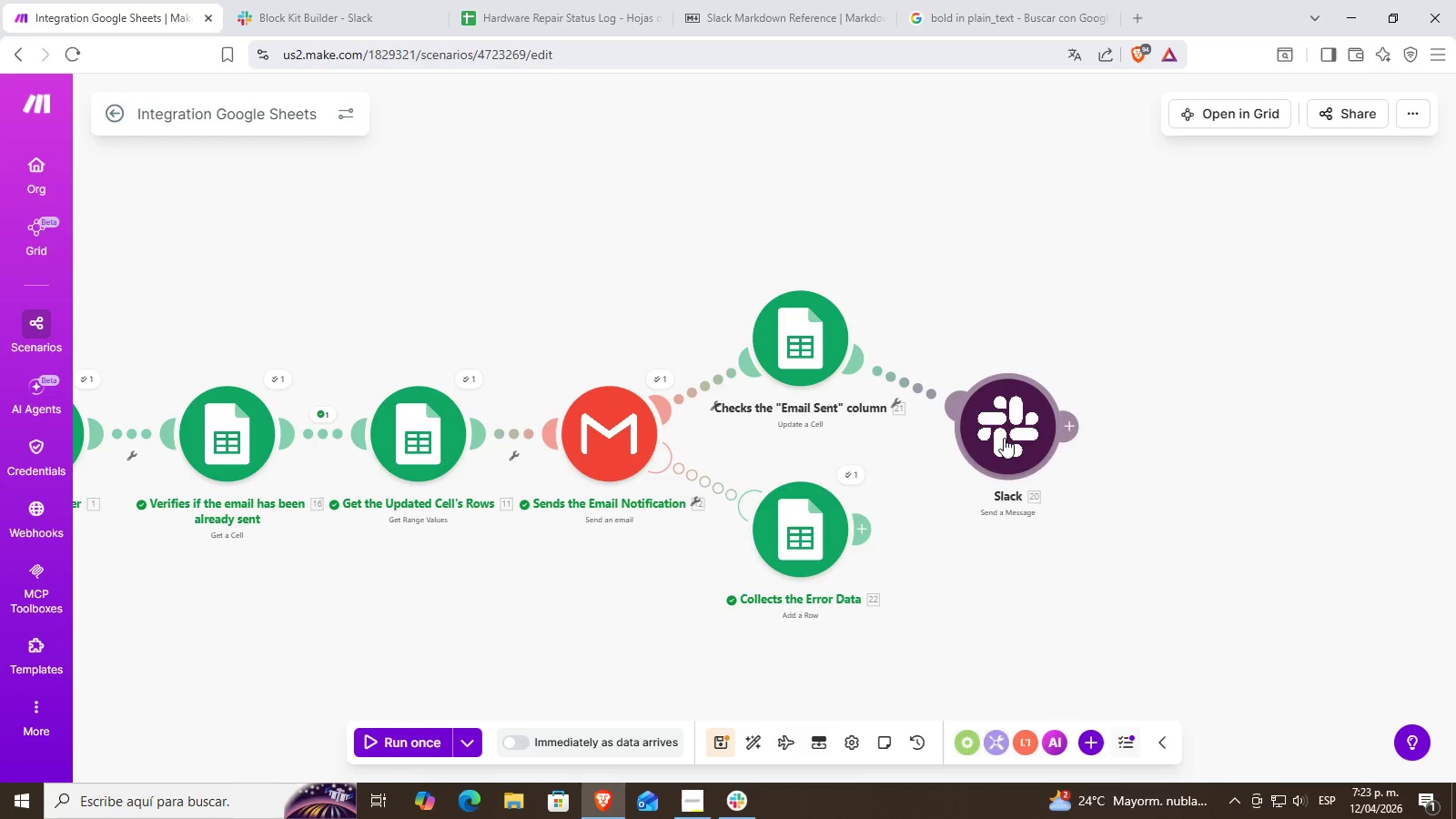 
right_click([1004, 438])
 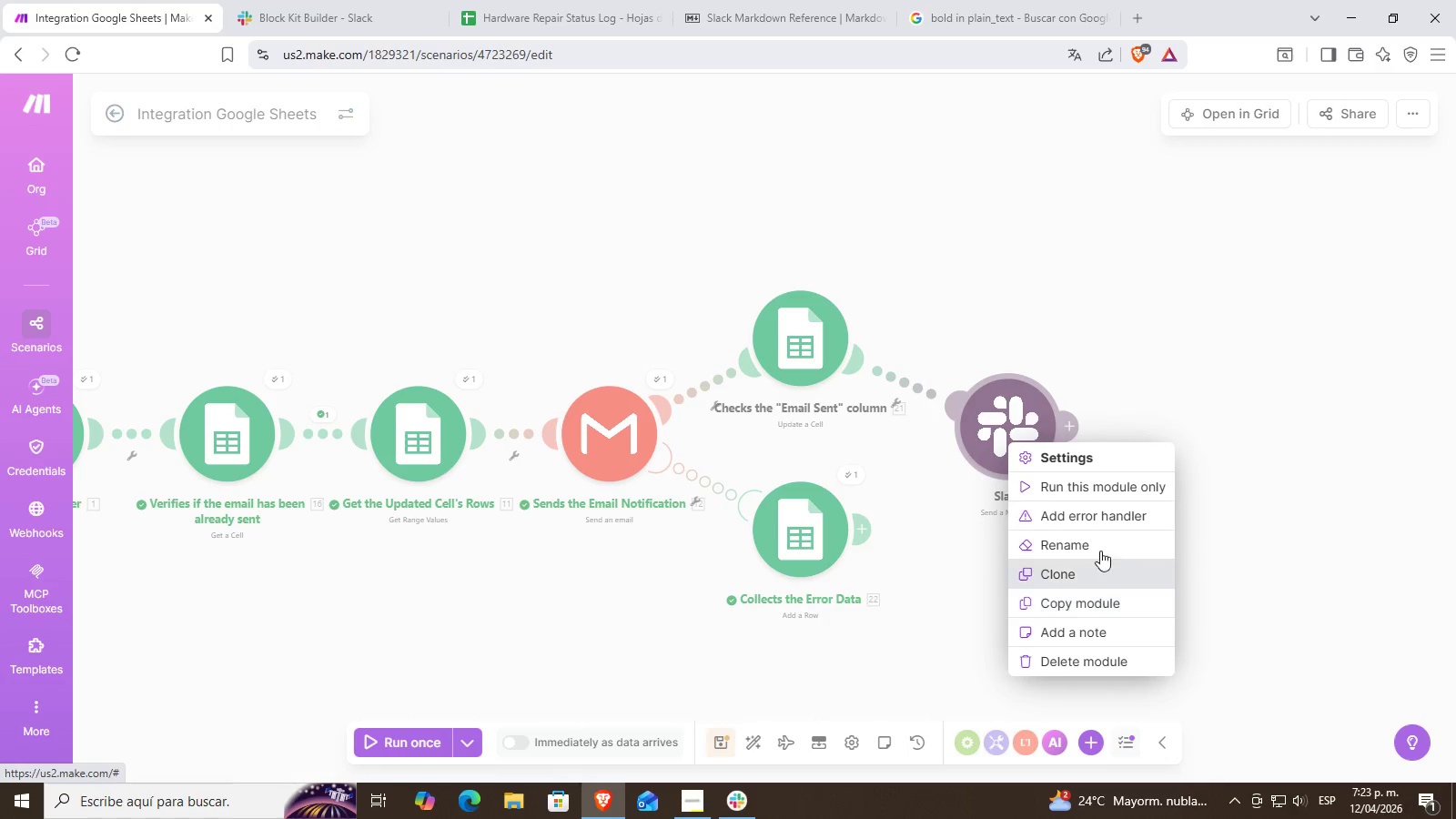 
left_click([1098, 540])
 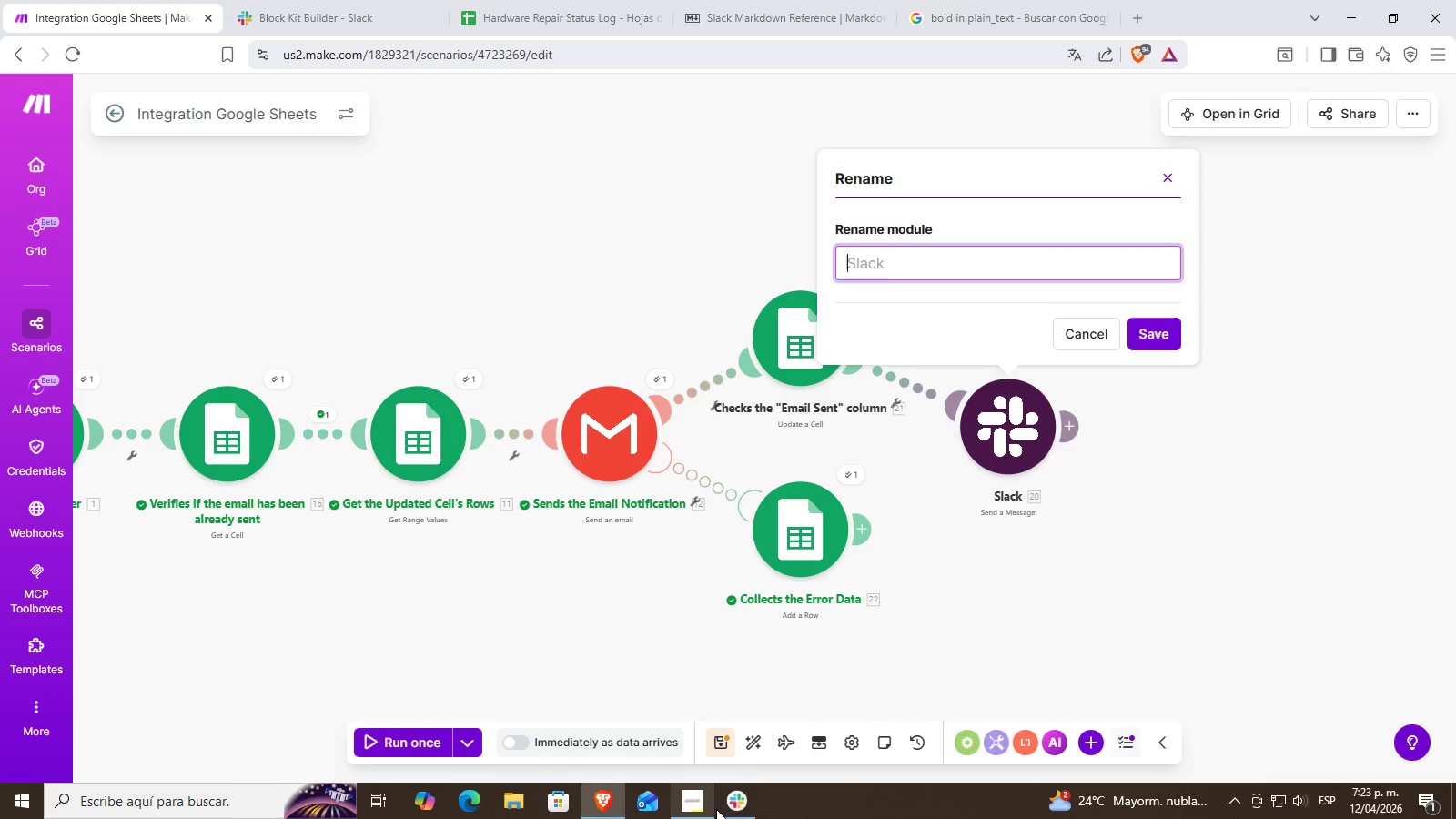 
left_click([732, 804])
 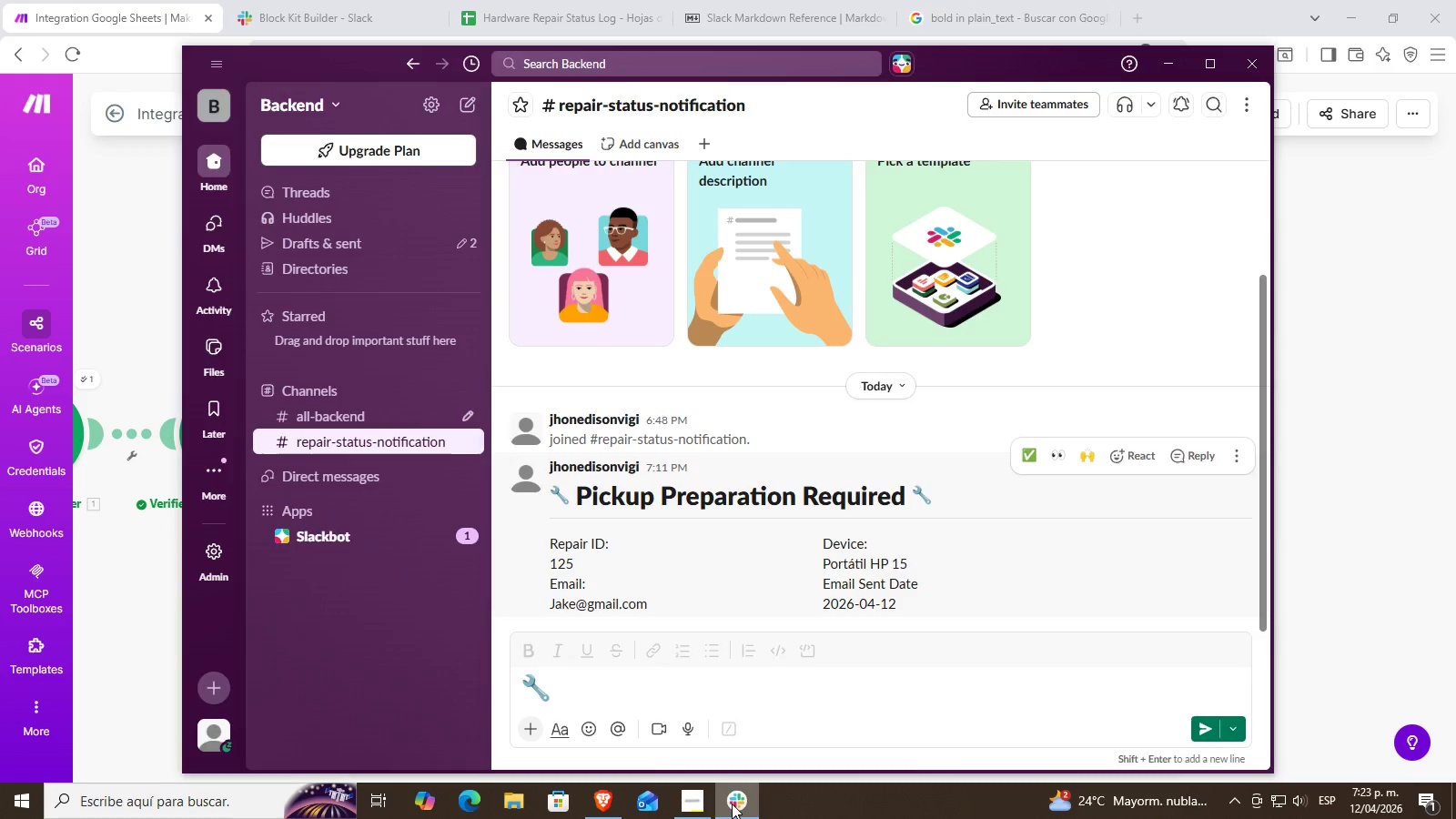 
double_click([732, 804])
 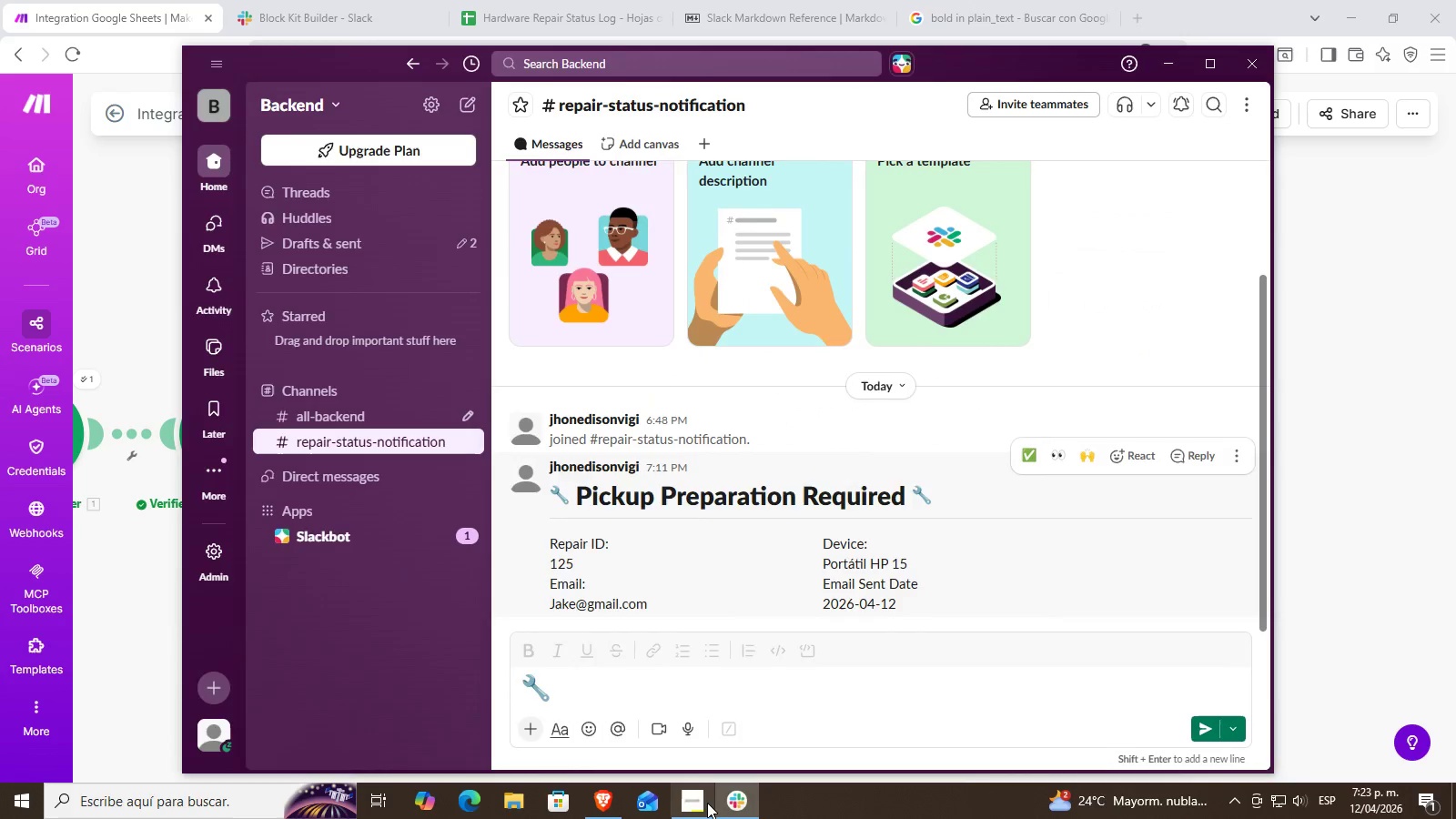 
triple_click([705, 803])
 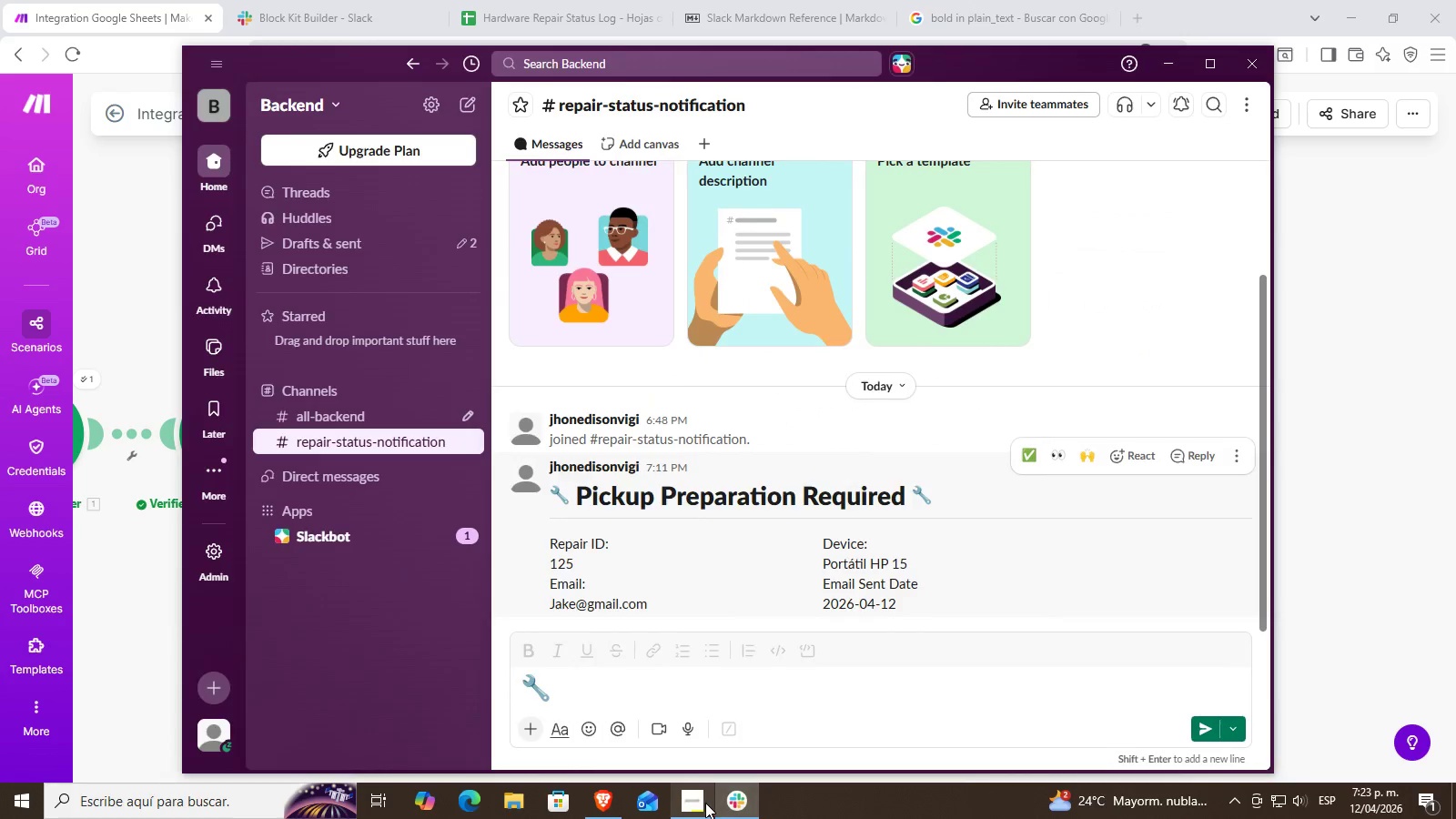 
triple_click([705, 803])